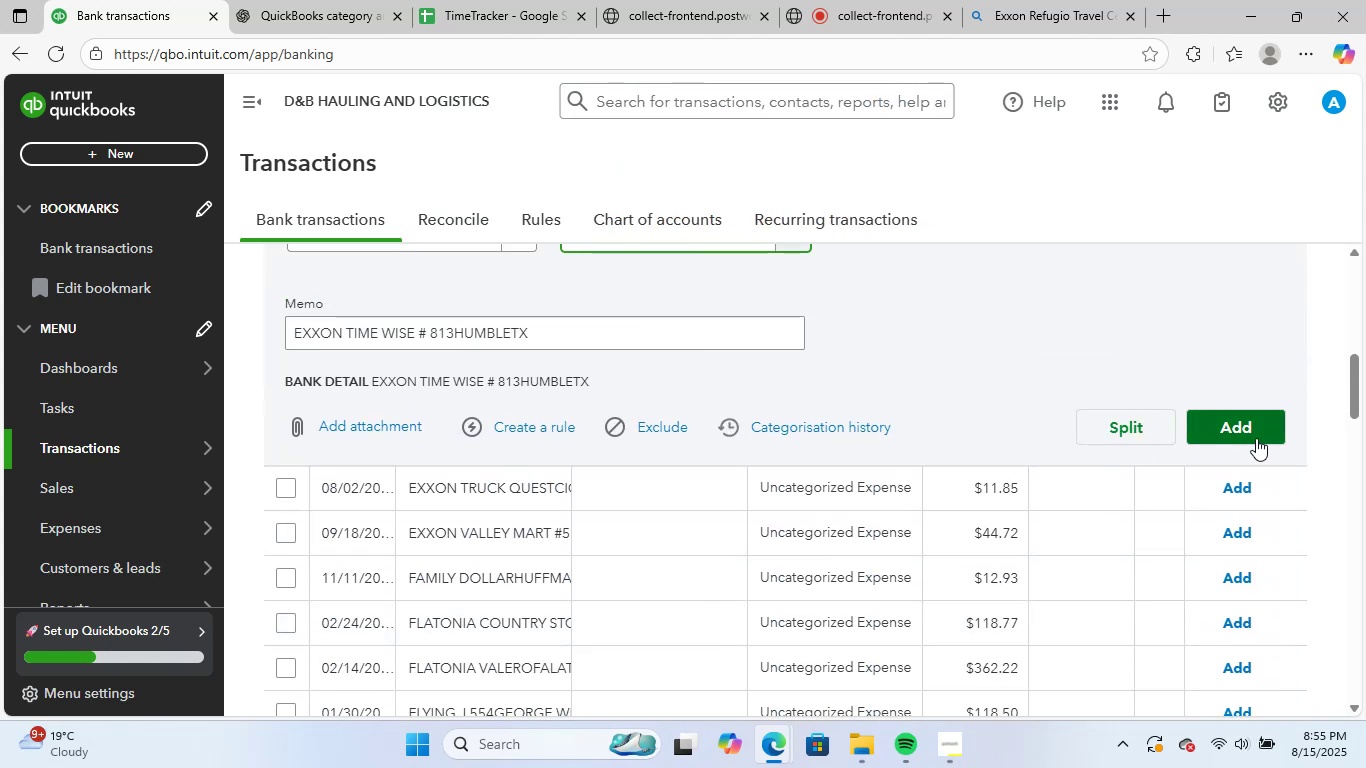 
left_click([1256, 438])
 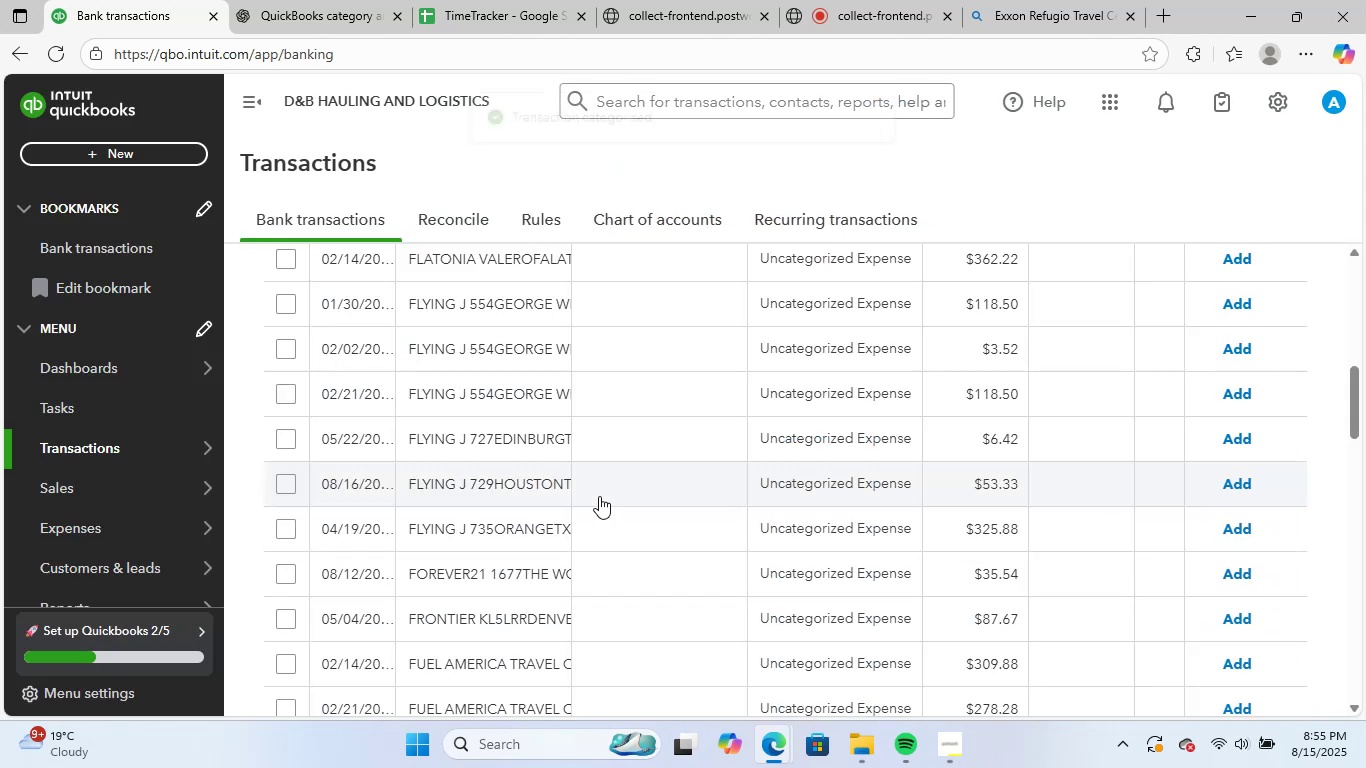 
scroll: coordinate [600, 496], scroll_direction: up, amount: 3.0
 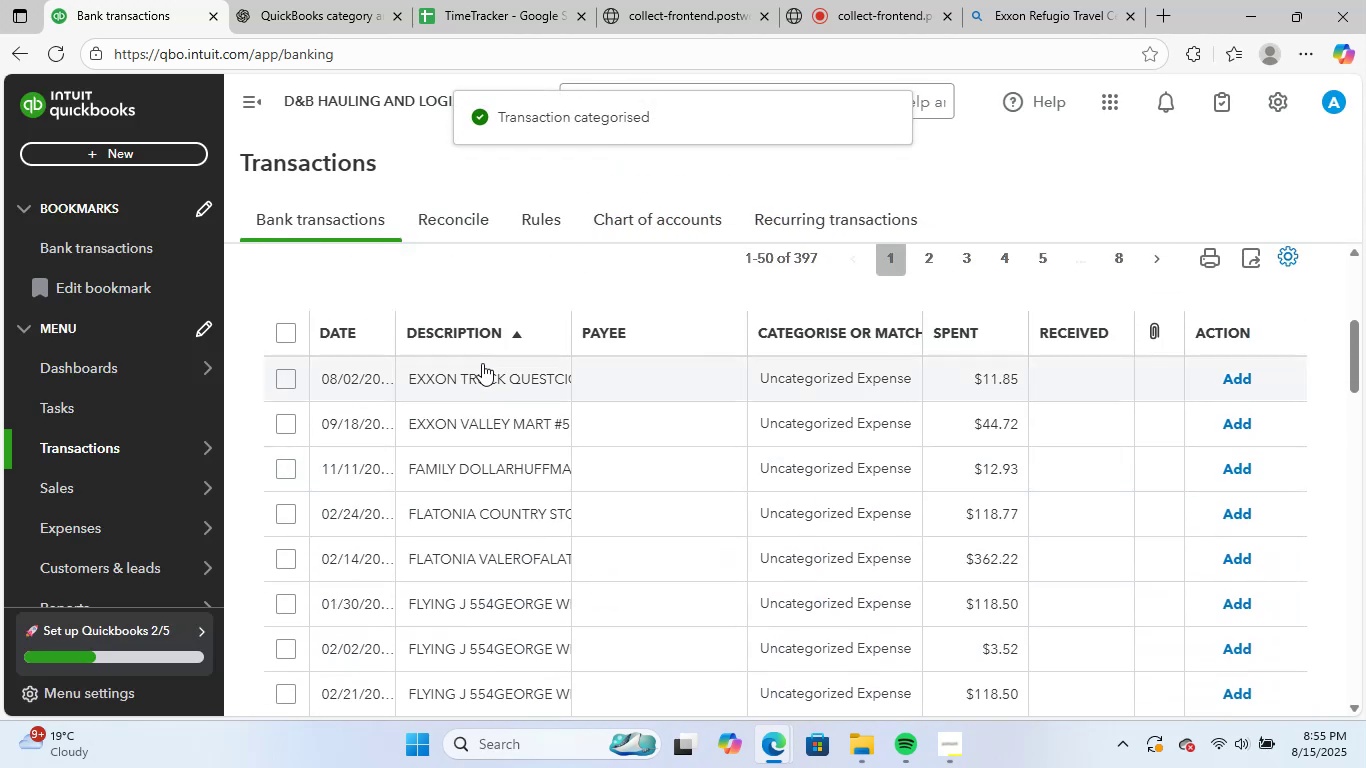 
left_click([482, 363])
 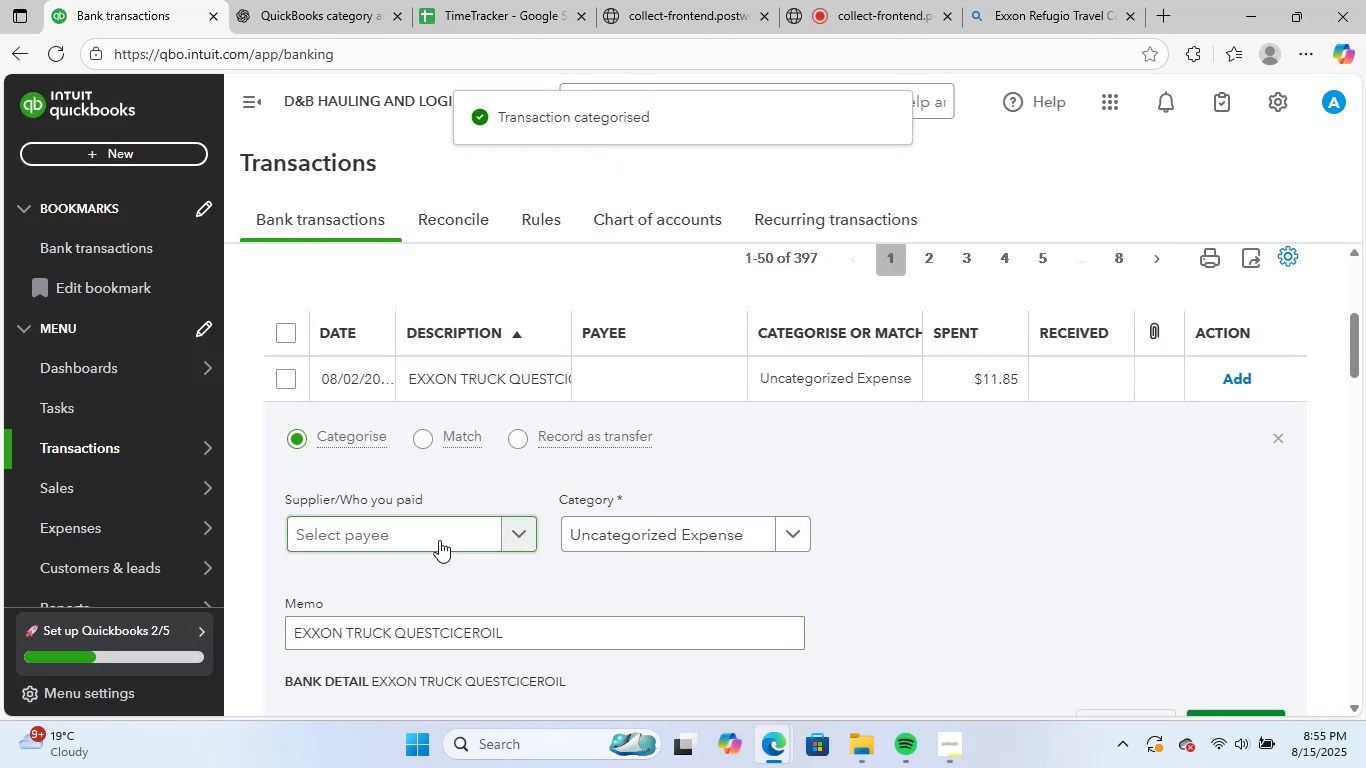 
left_click([441, 536])
 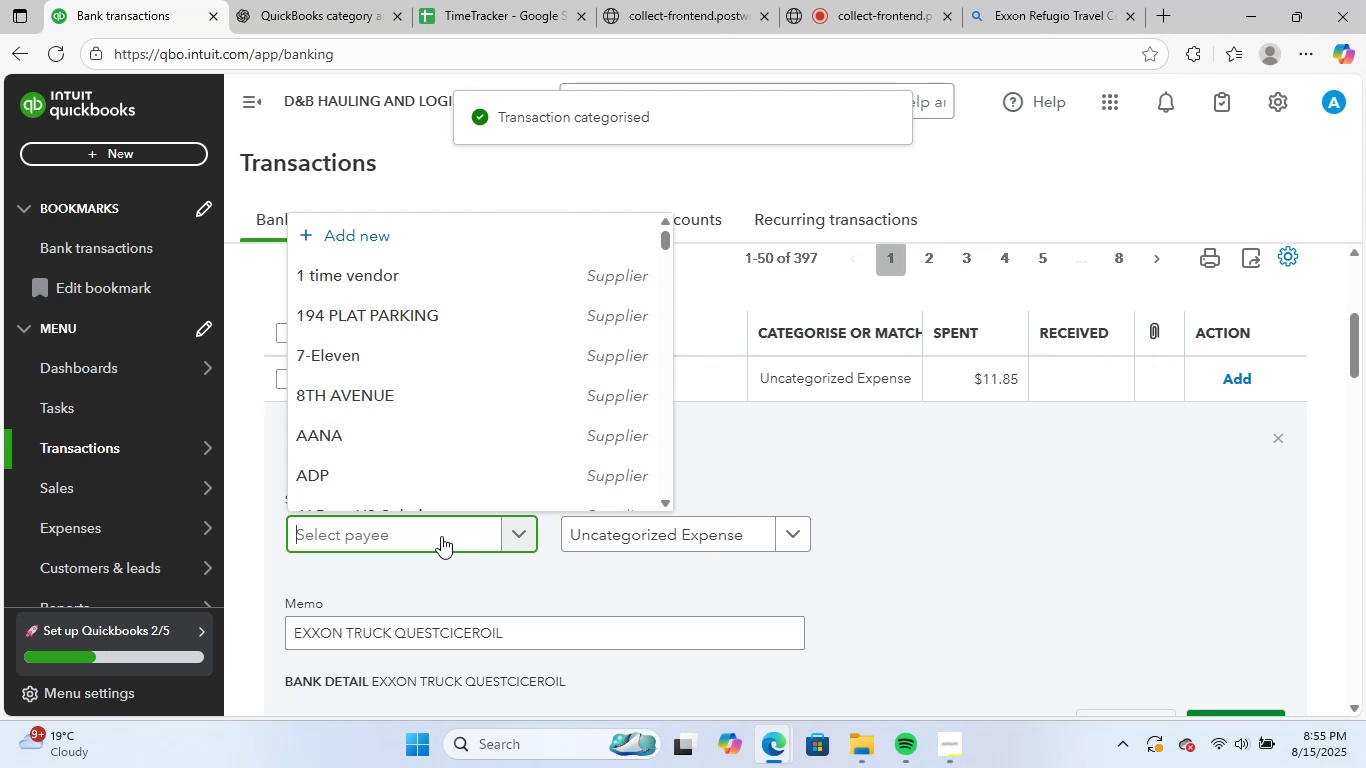 
type(exx)
 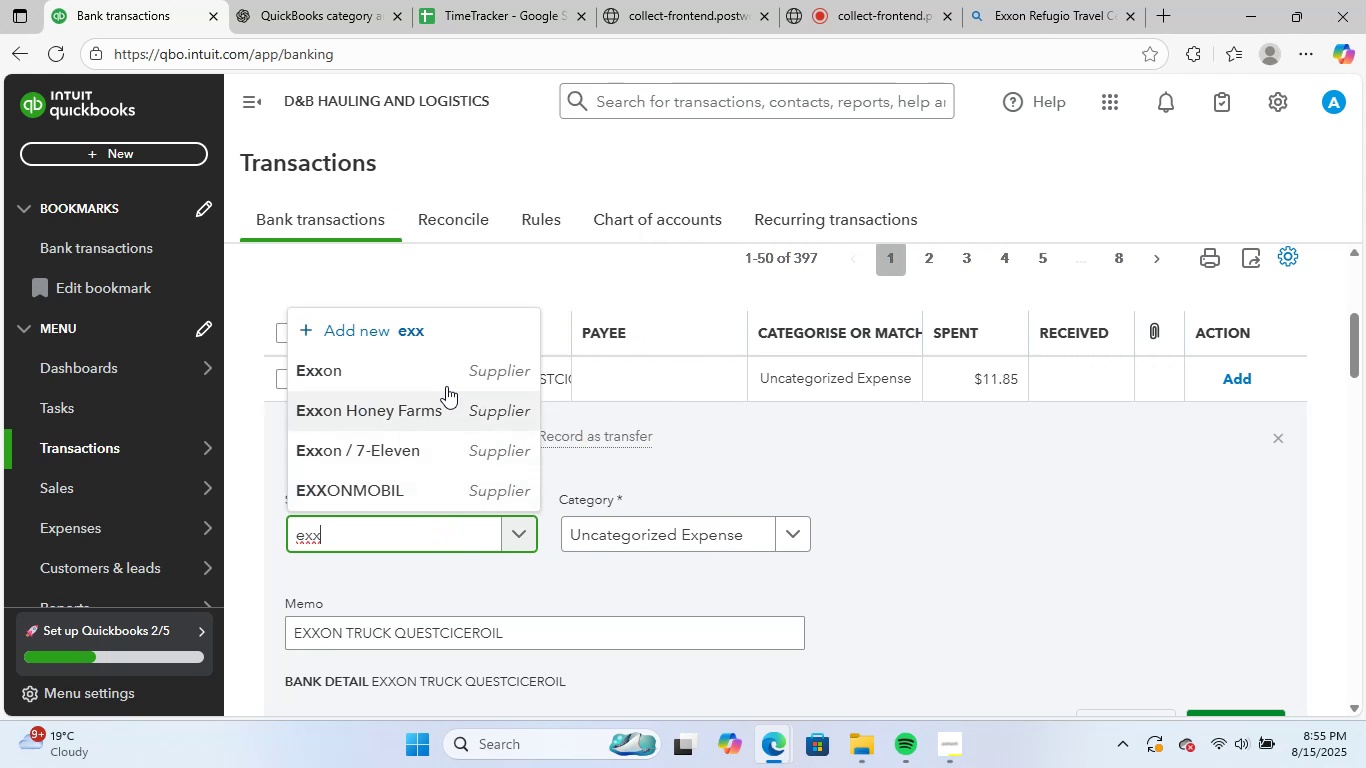 
left_click([446, 375])
 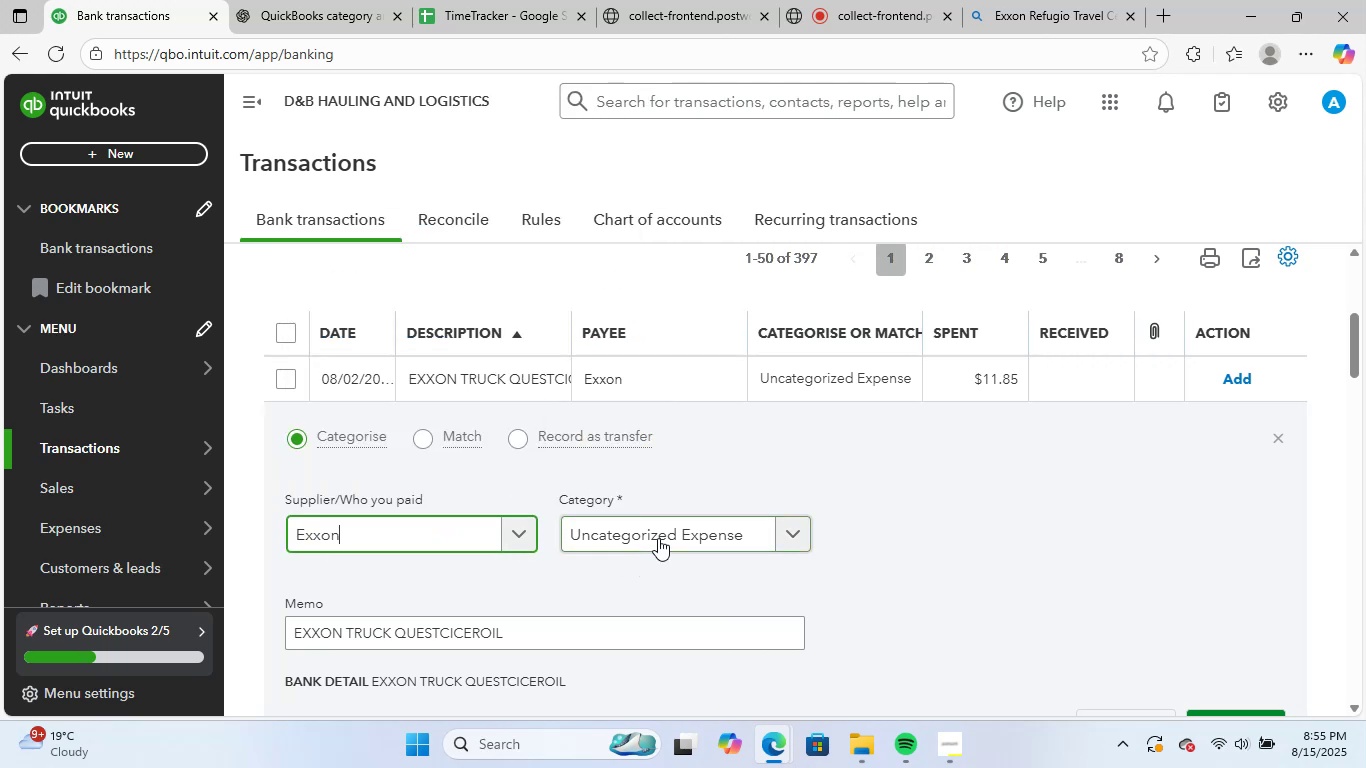 
left_click([658, 538])
 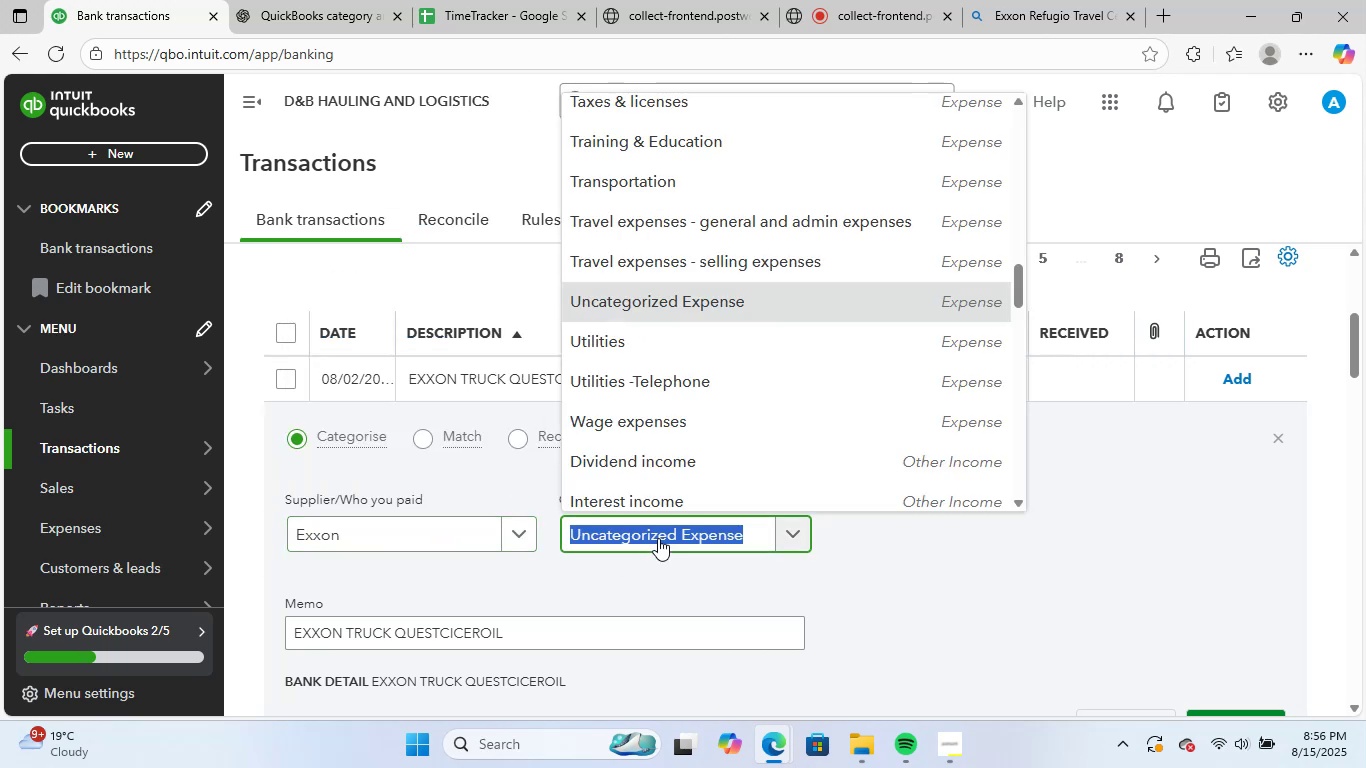 
type(gas)
 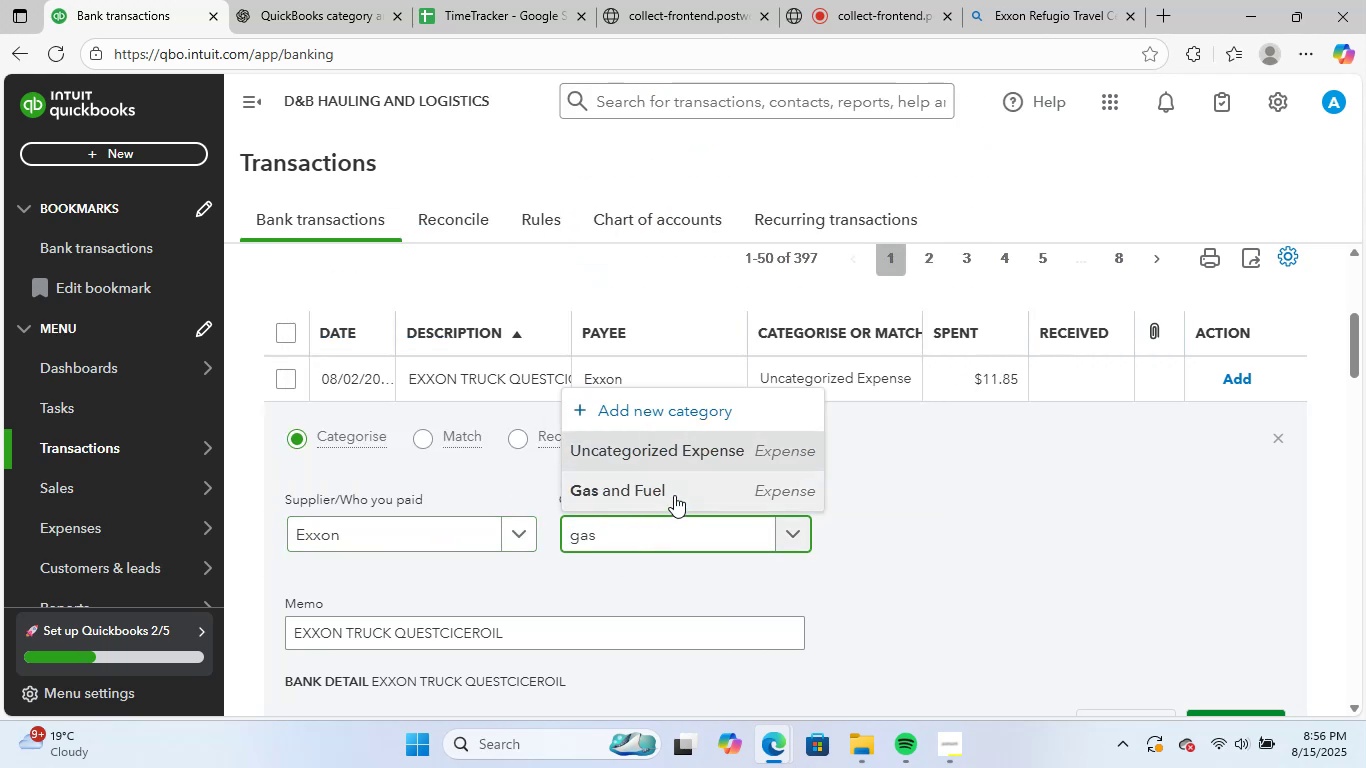 
left_click([674, 495])
 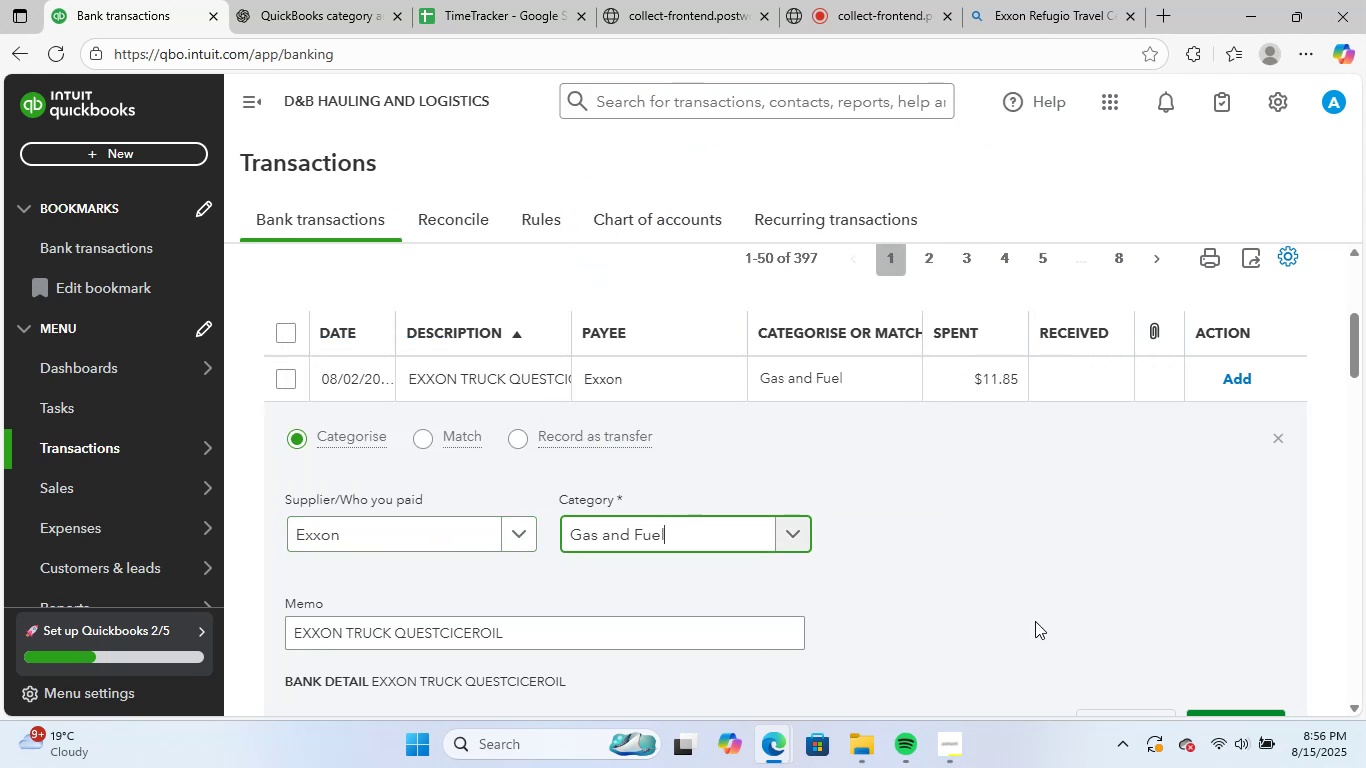 
scroll: coordinate [1035, 621], scroll_direction: down, amount: 2.0
 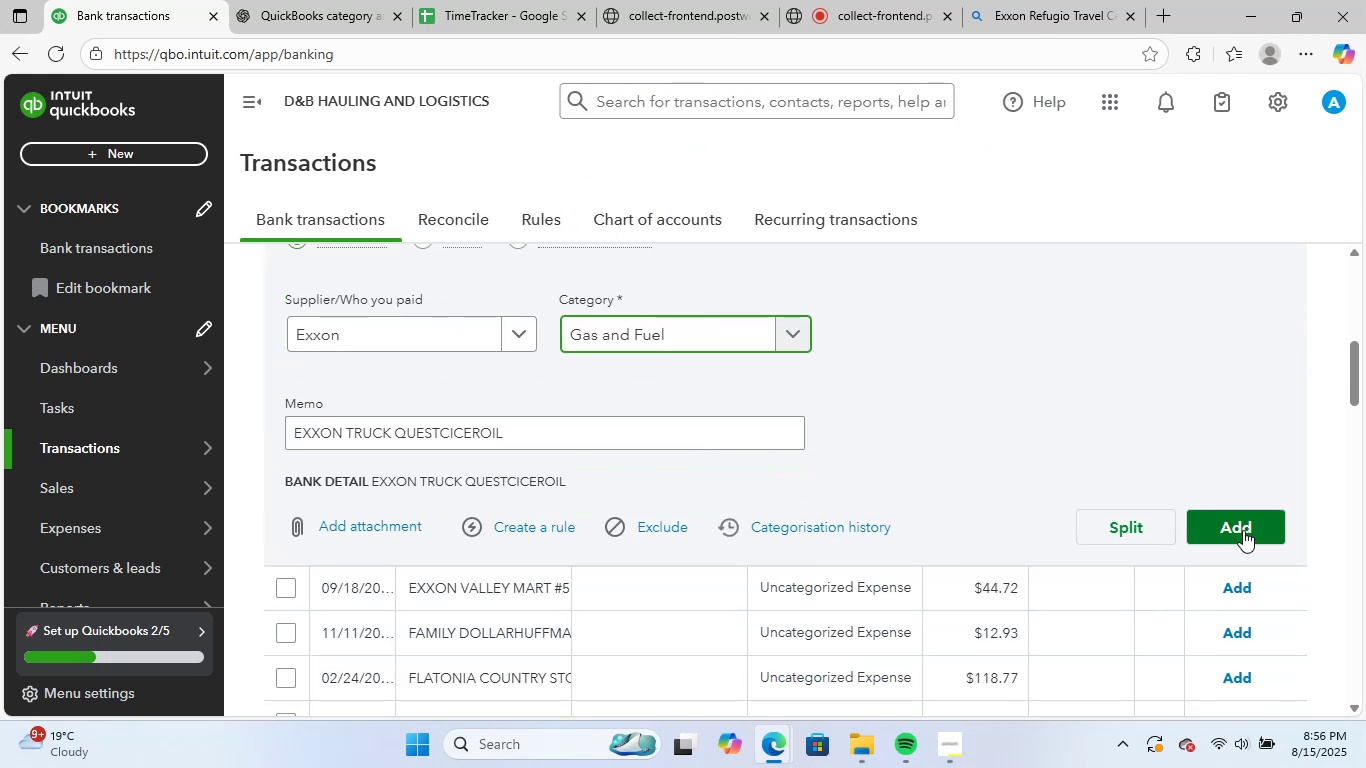 
left_click([1243, 530])
 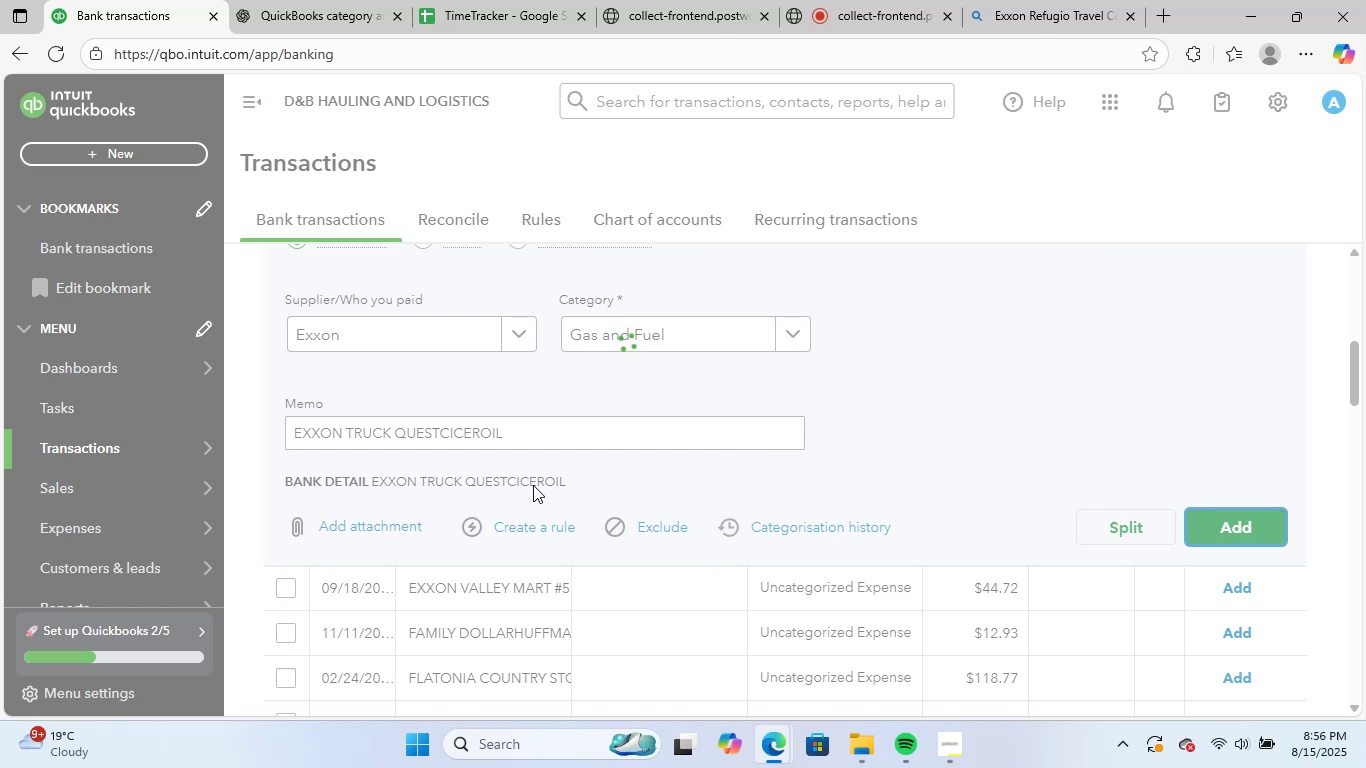 
scroll: coordinate [534, 495], scroll_direction: up, amount: 2.0
 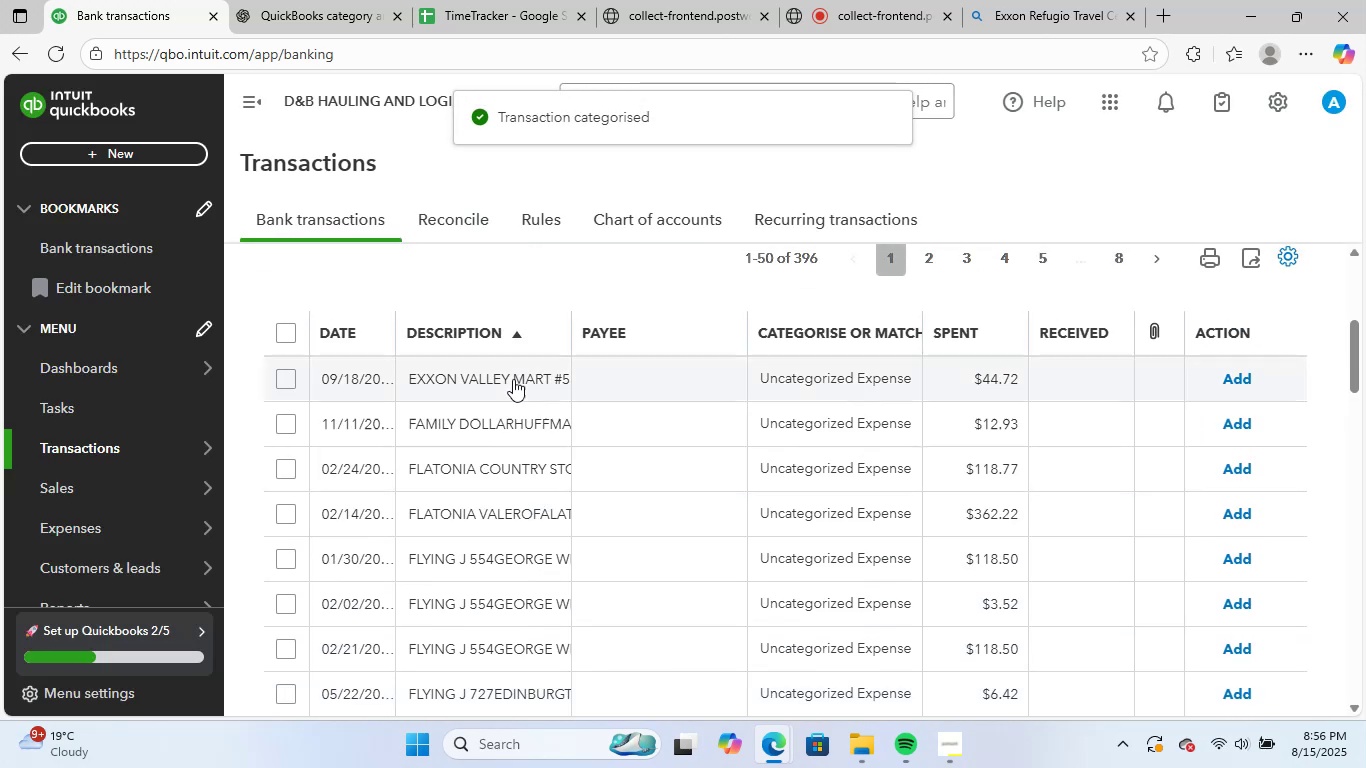 
left_click([513, 379])
 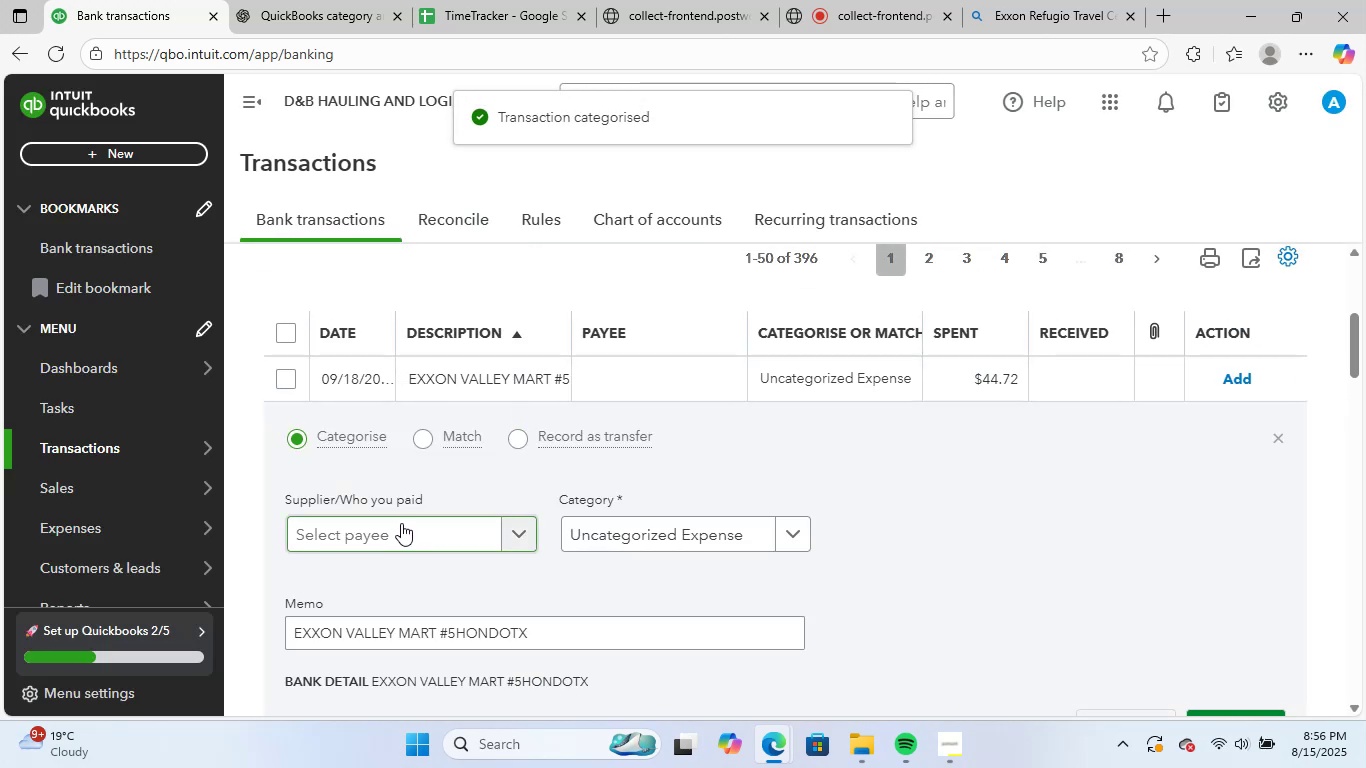 
left_click([402, 522])
 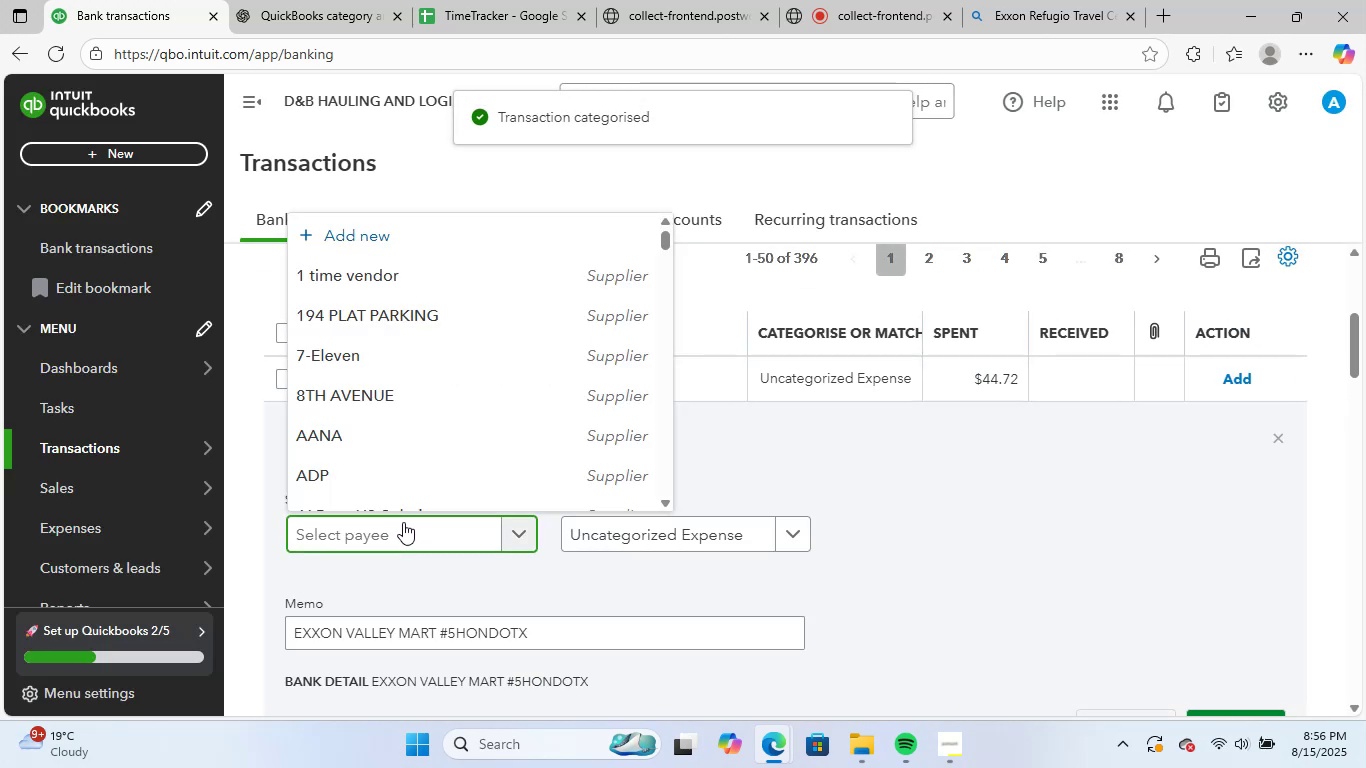 
type(exxo)
 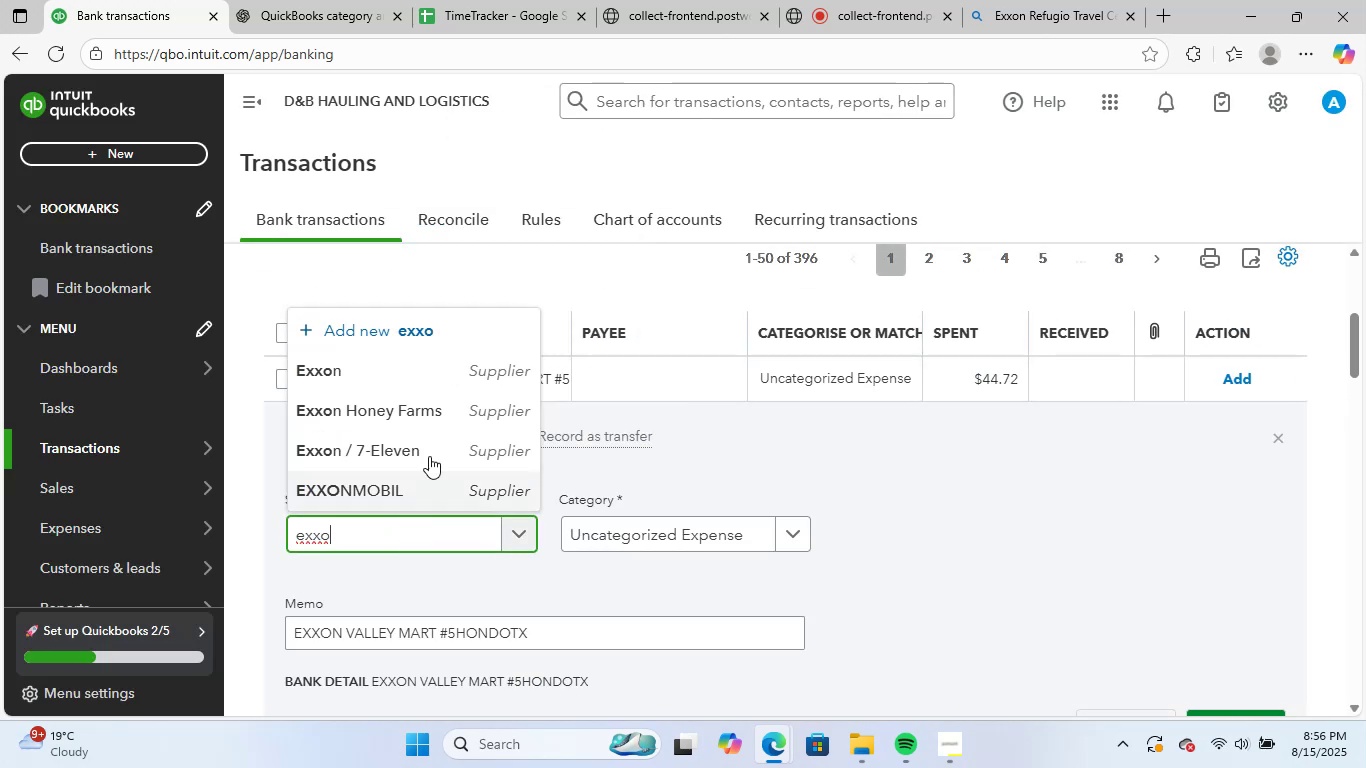 
left_click([418, 371])
 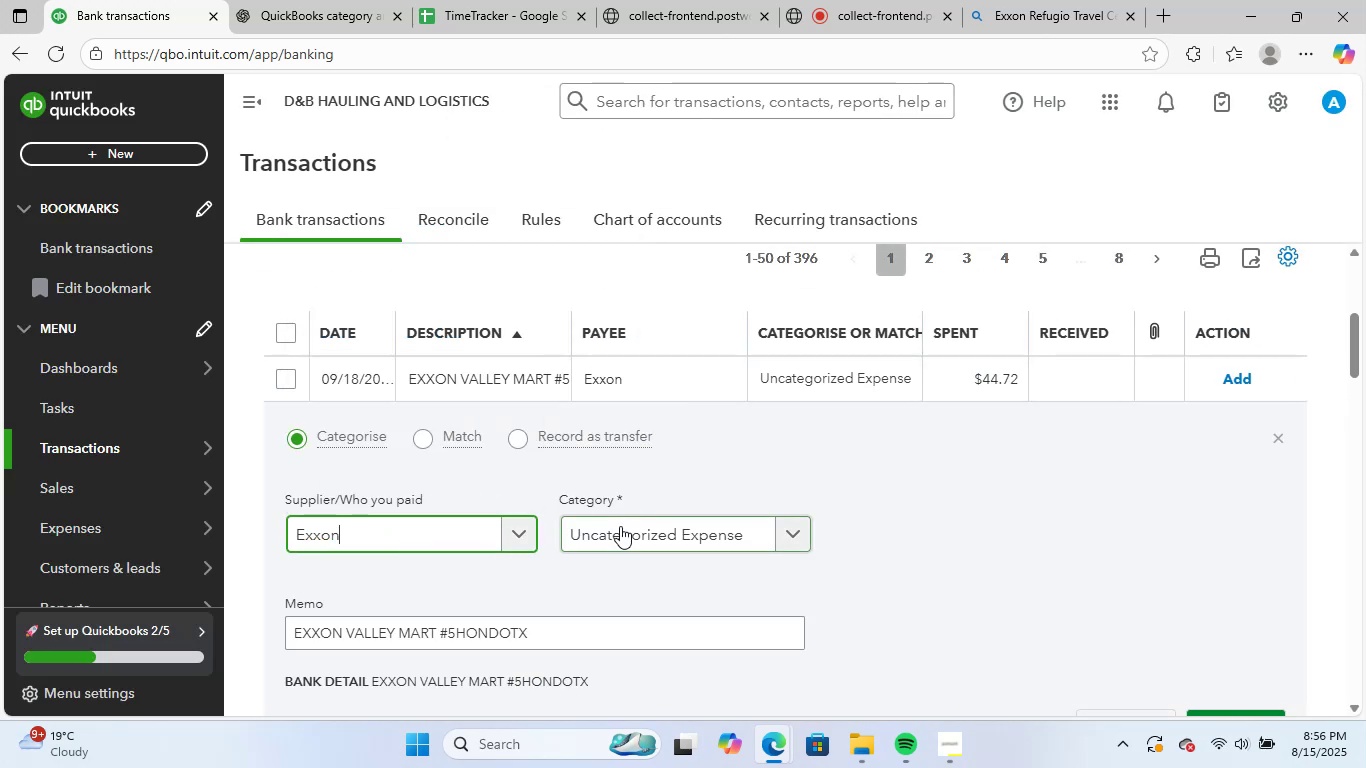 
left_click([620, 526])
 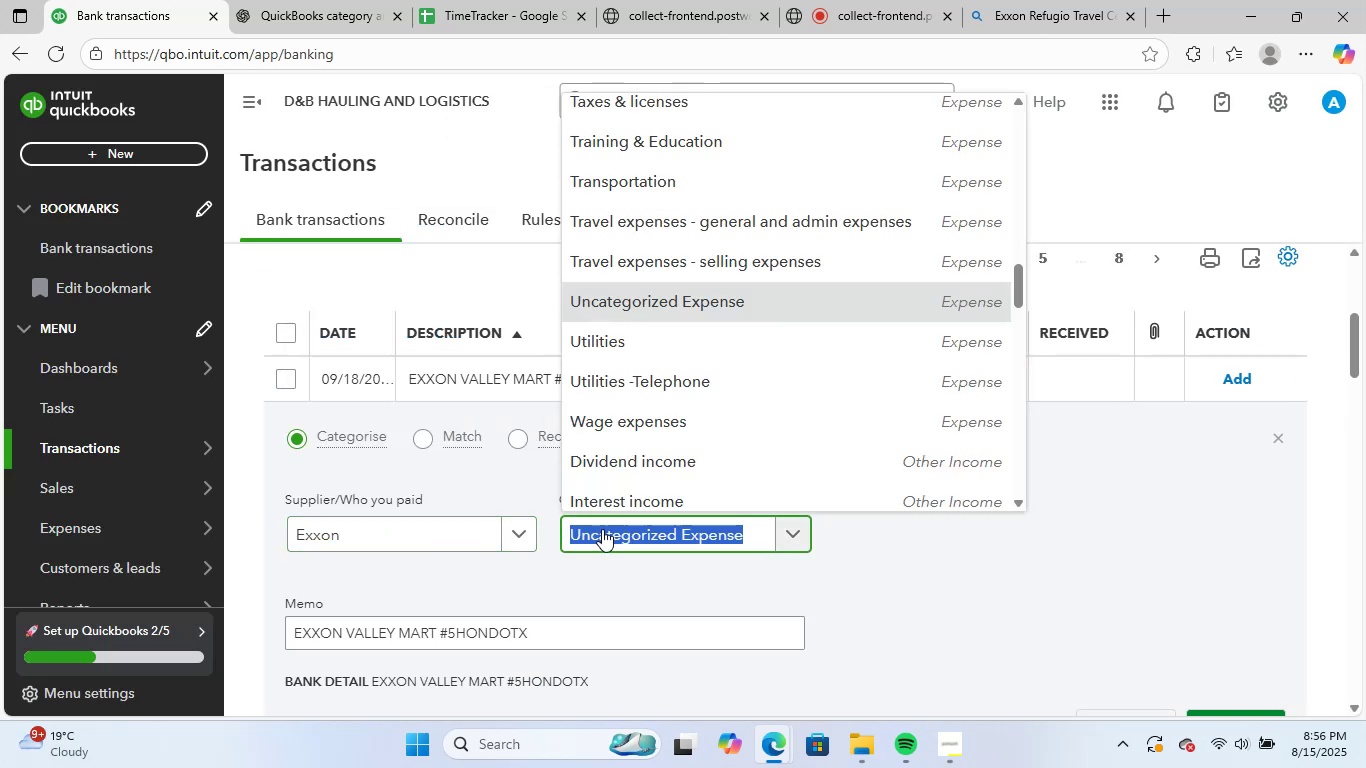 
type(m)
key(Backspace)
type(sip)
key(Backspace)
key(Backspace)
type(up)
 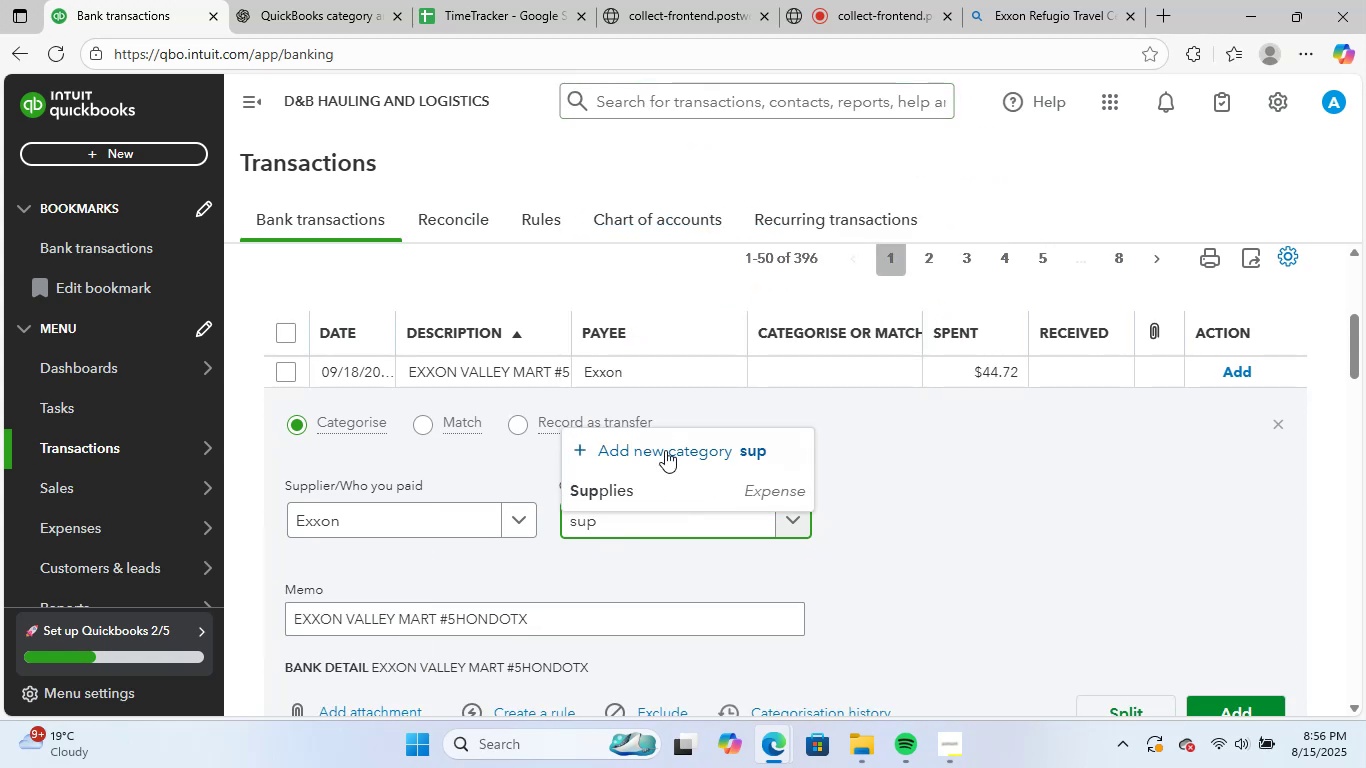 
left_click([671, 477])
 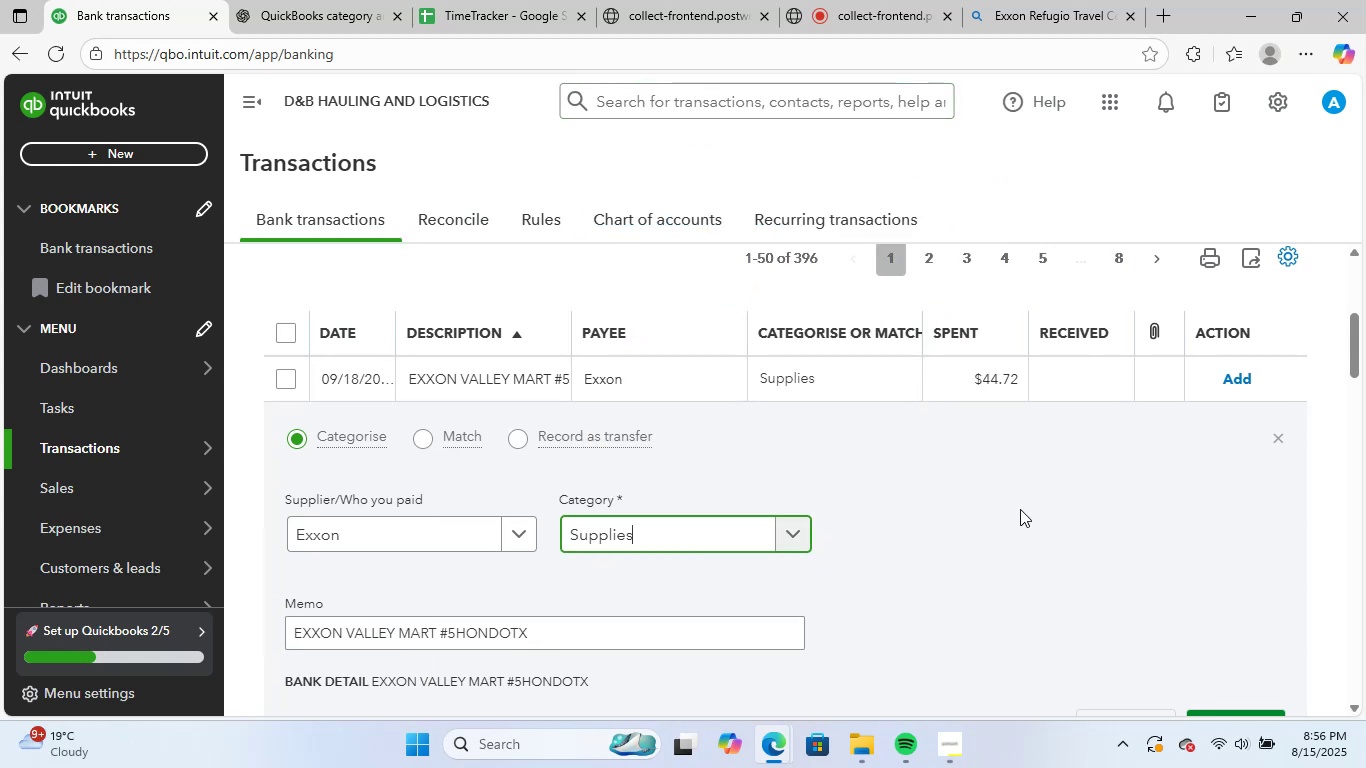 
scroll: coordinate [1021, 509], scroll_direction: down, amount: 3.0
 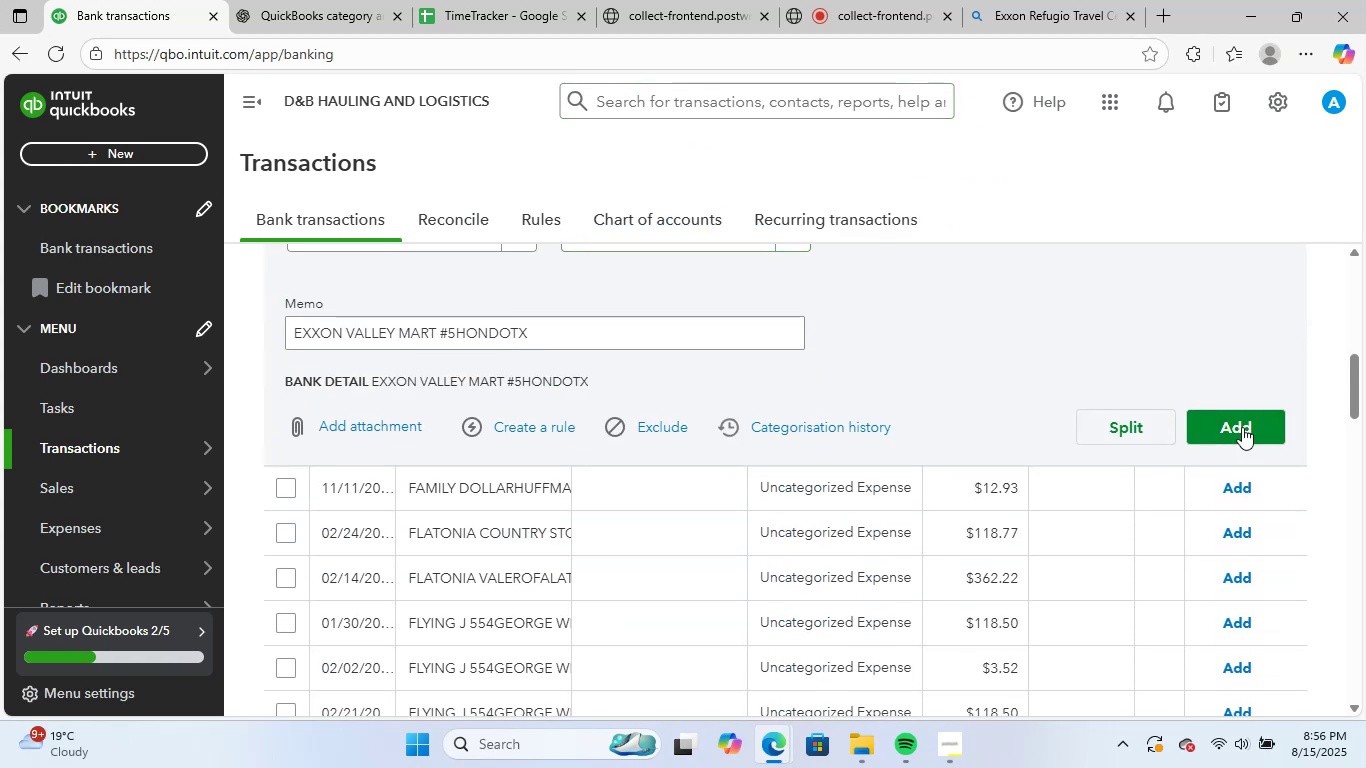 
double_click([1242, 429])
 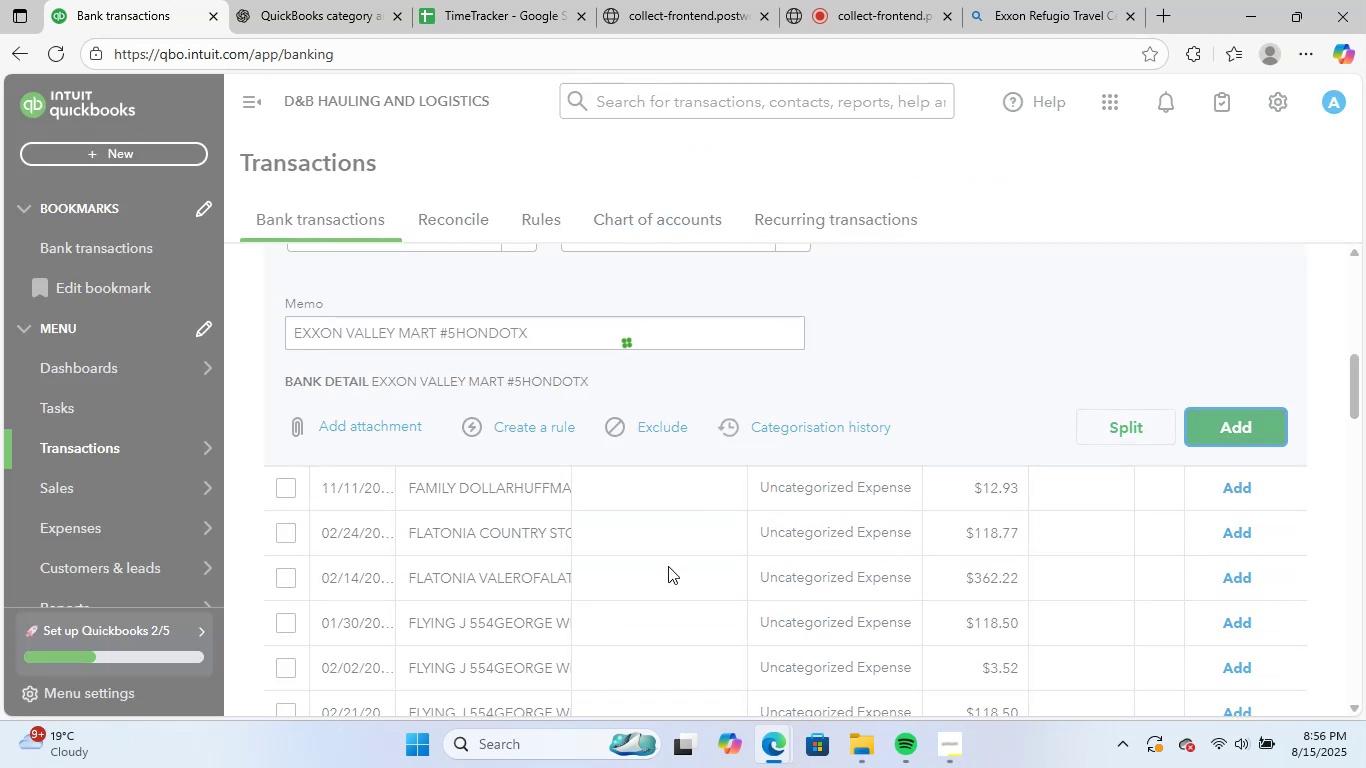 
scroll: coordinate [668, 566], scroll_direction: up, amount: 3.0
 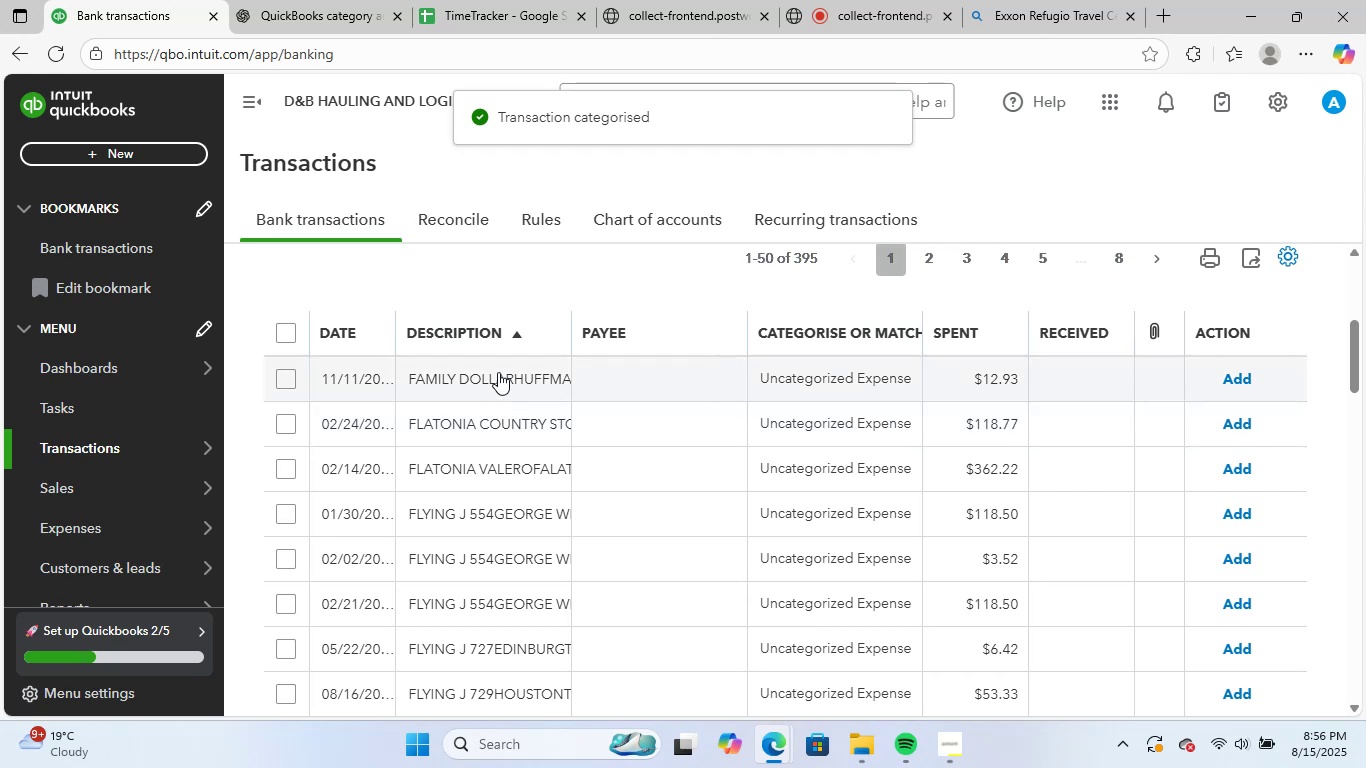 
left_click([498, 372])
 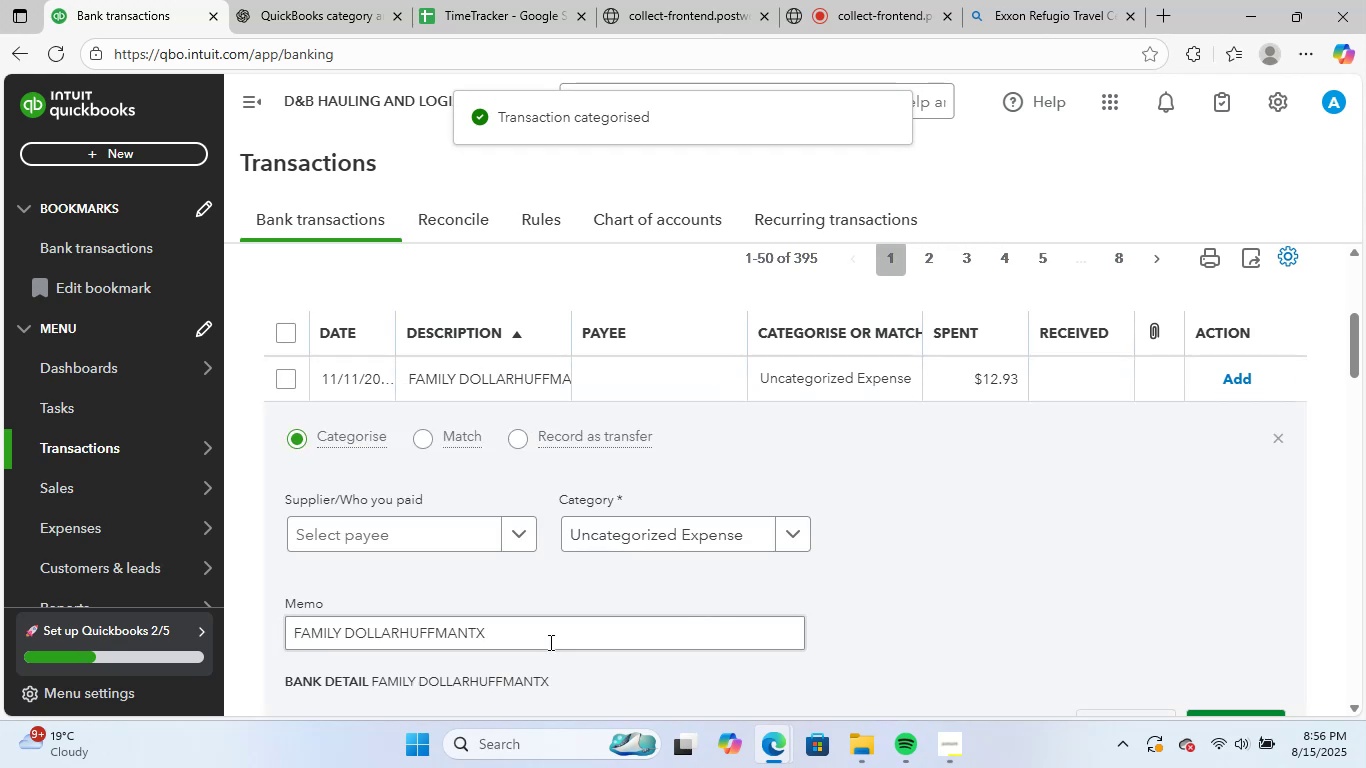 
left_click_drag(start_coordinate=[521, 619], to_coordinate=[153, 610])
 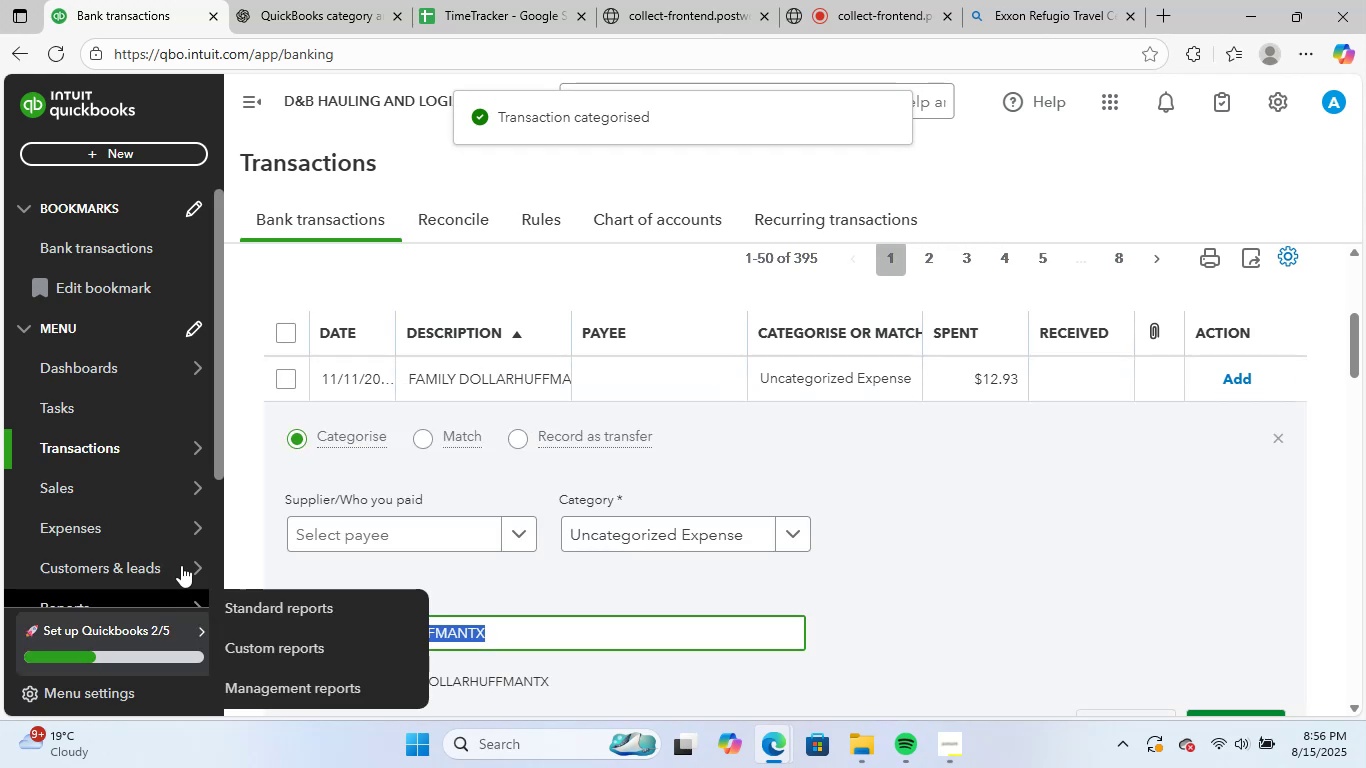 
key(Control+ControlLeft)
 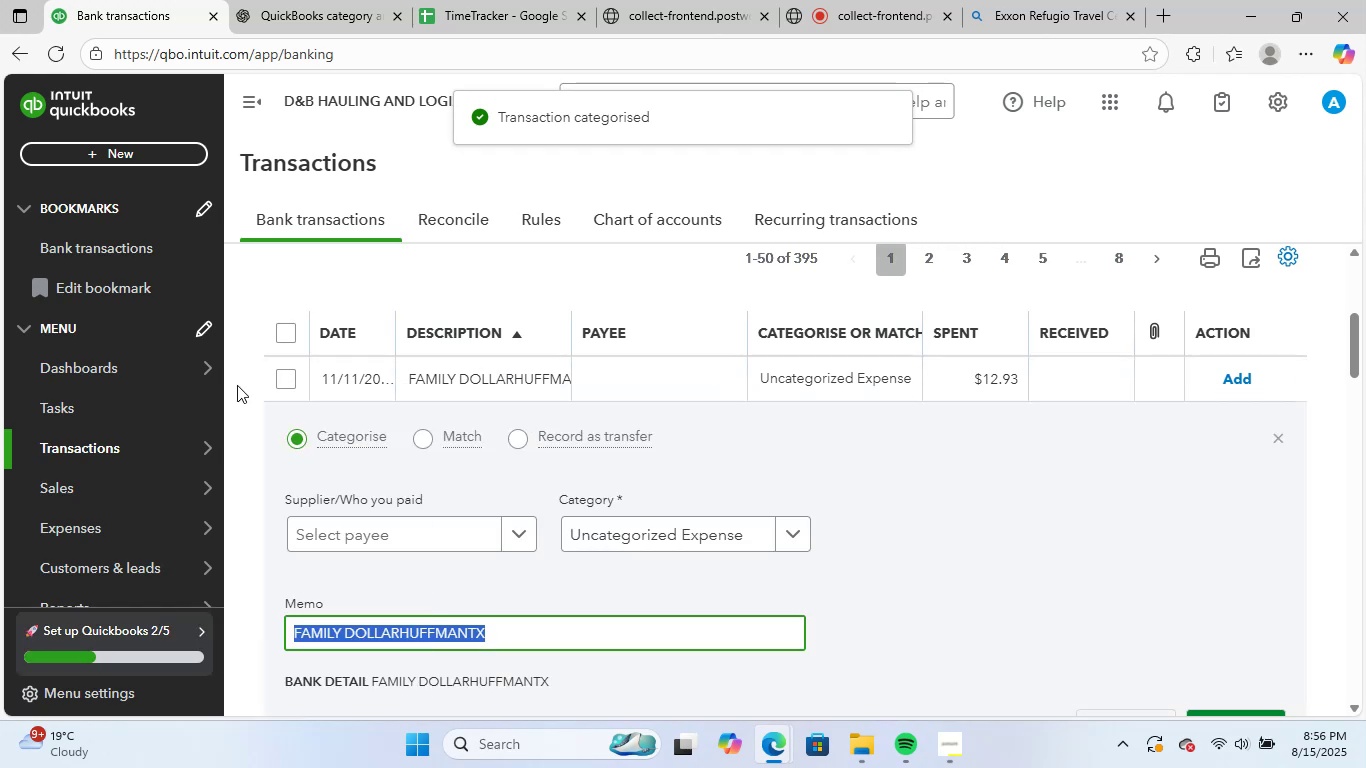 
key(Control+C)
 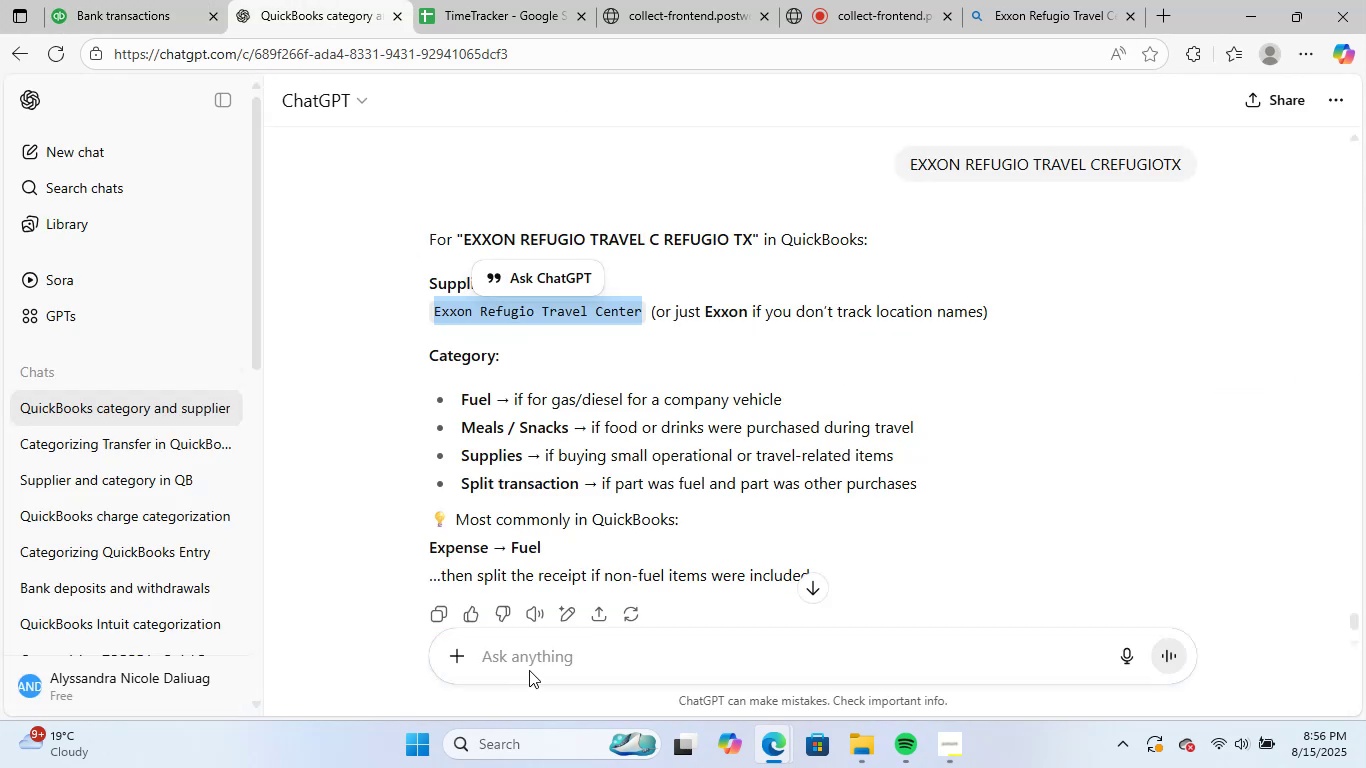 
left_click([544, 655])
 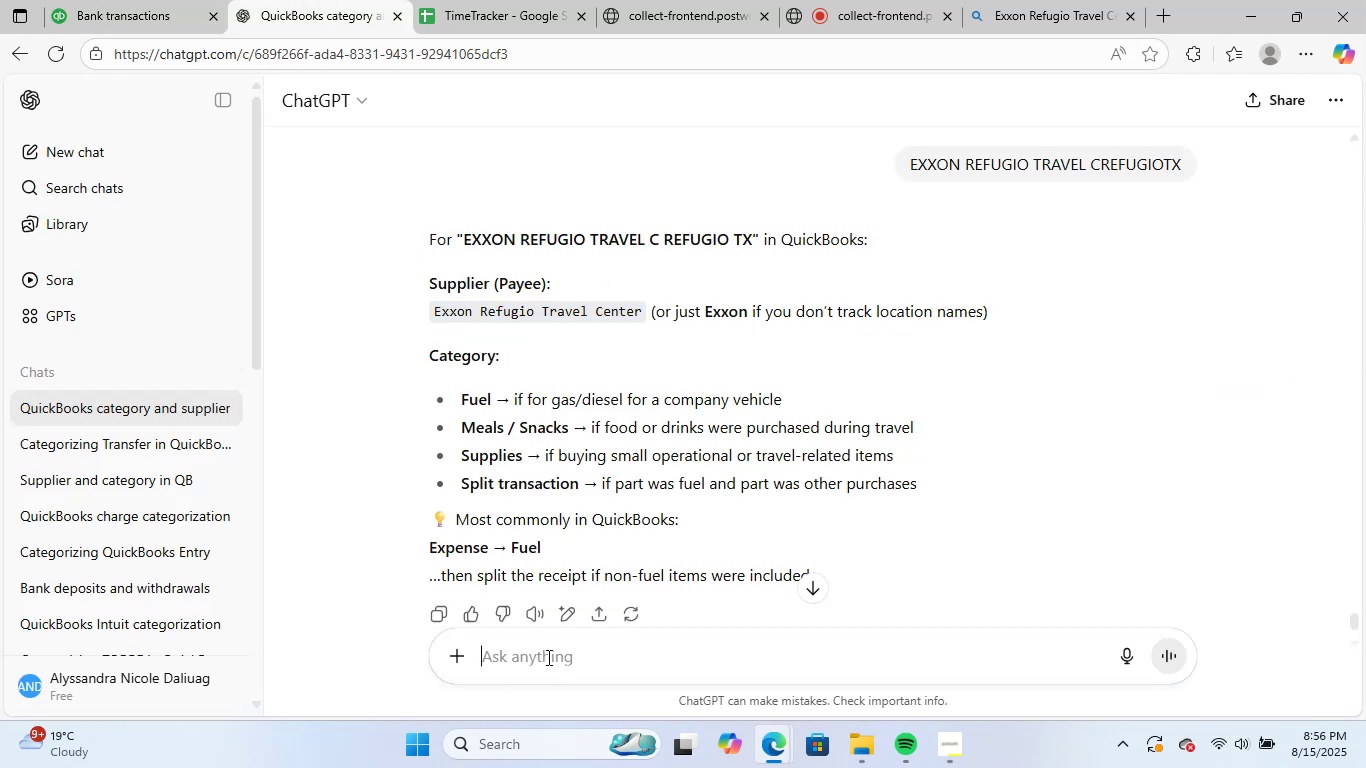 
key(Control+ControlLeft)
 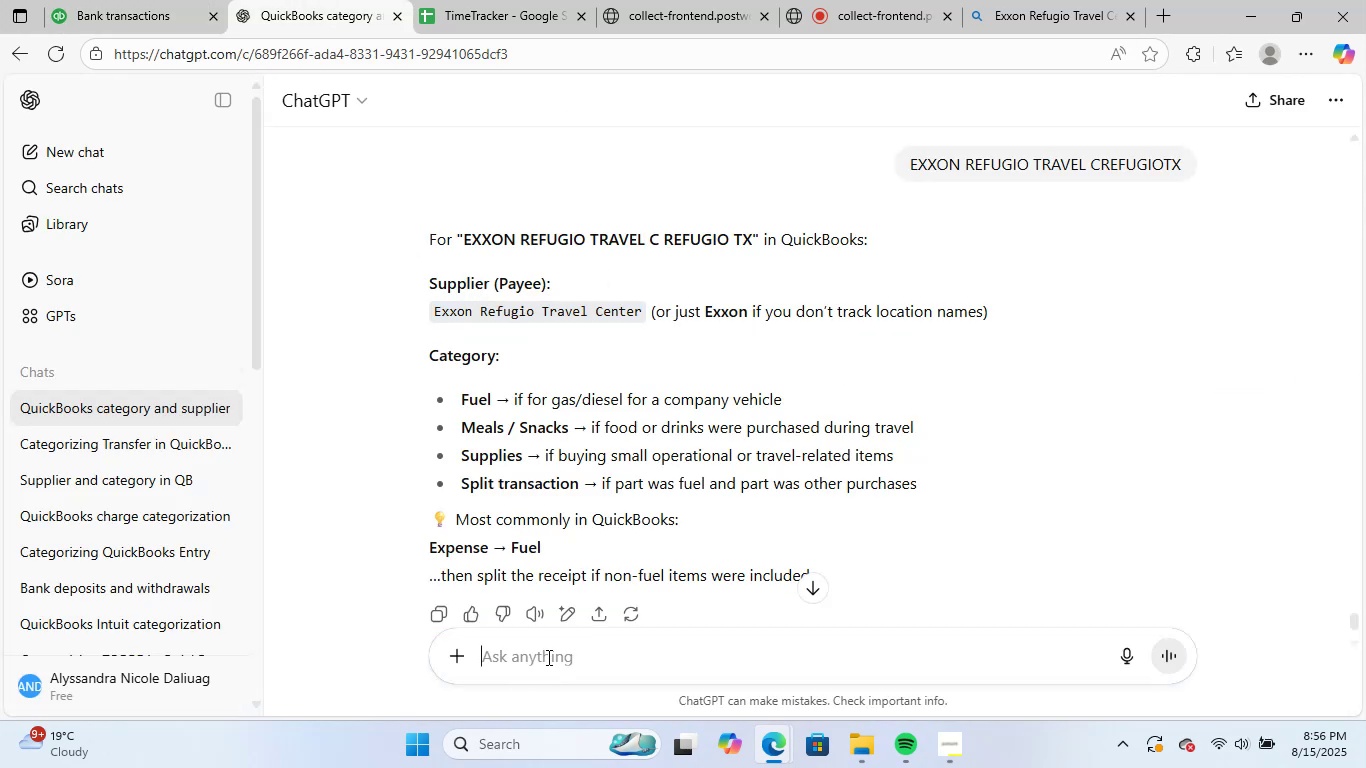 
key(Control+V)
 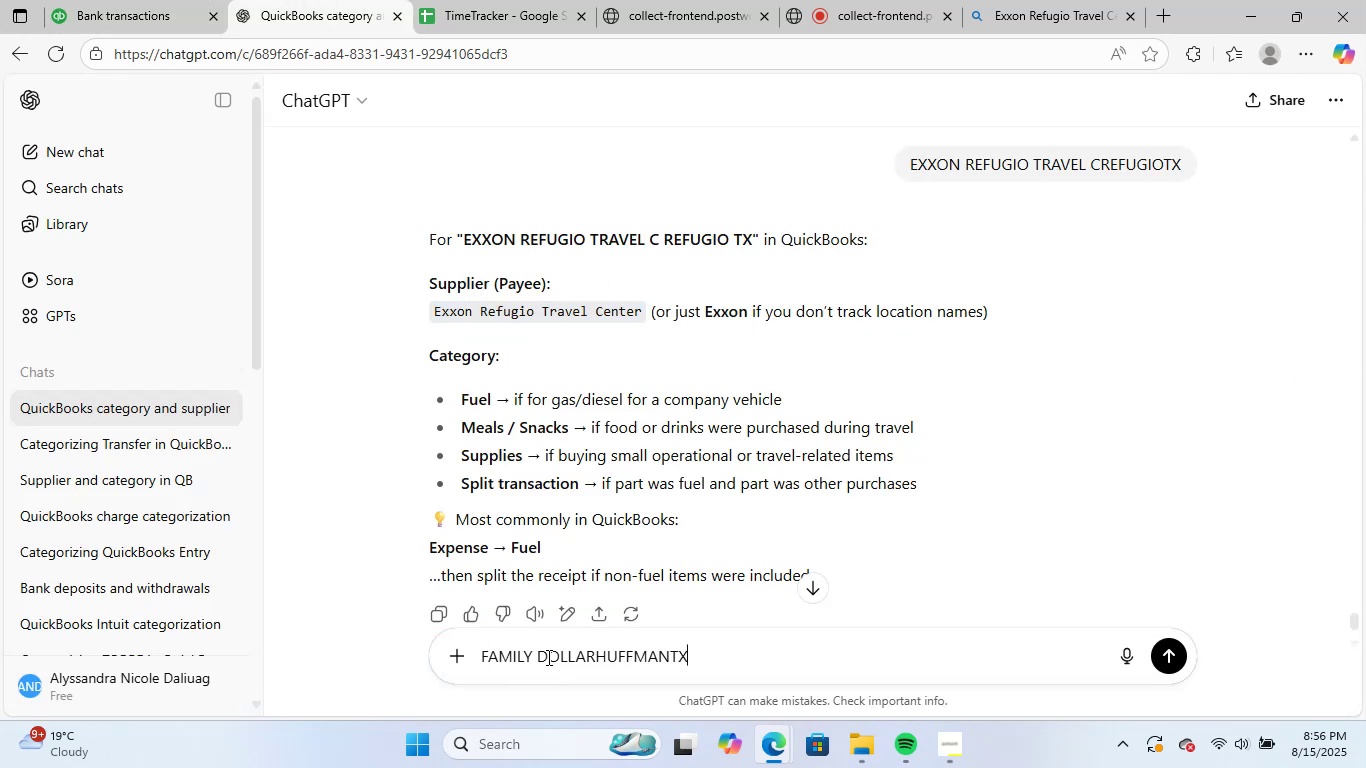 
key(NumpadEnter)
 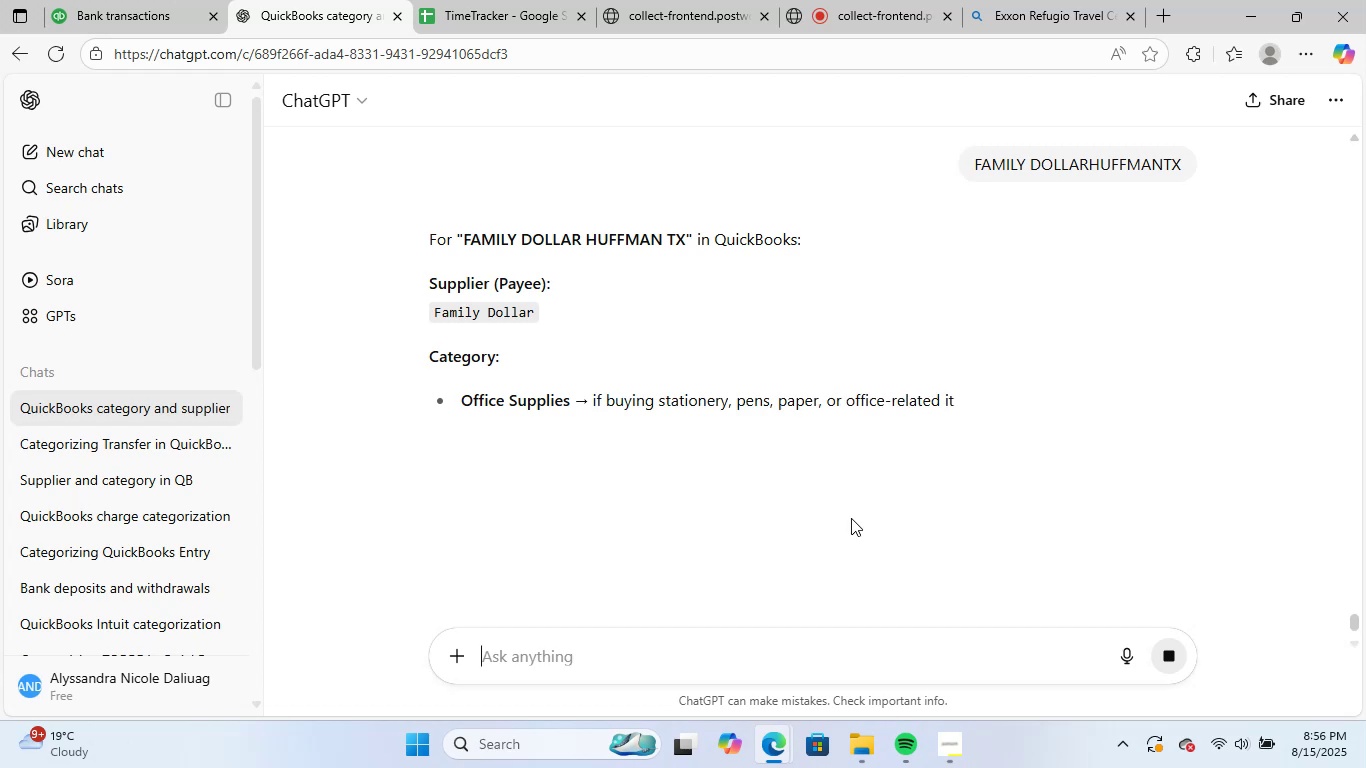 
wait(22.98)
 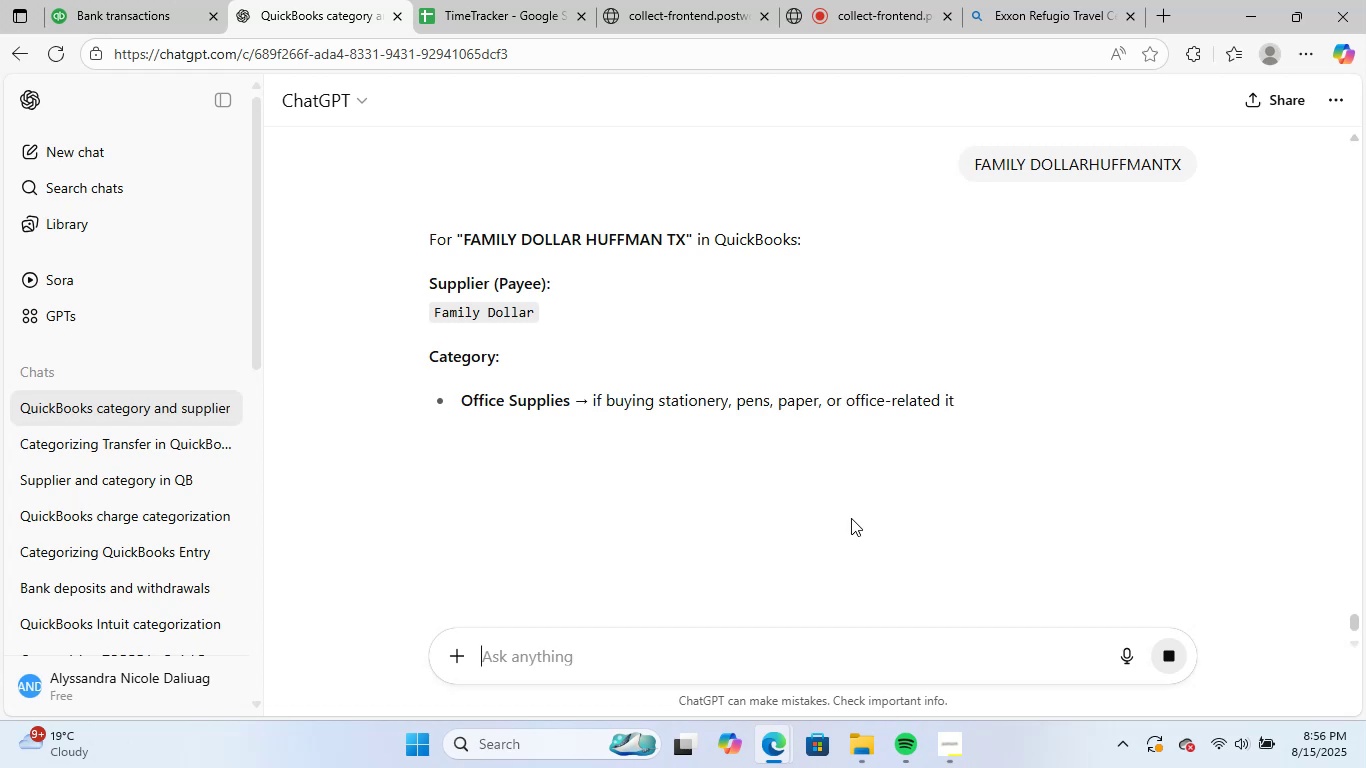 
left_click([526, 321])
 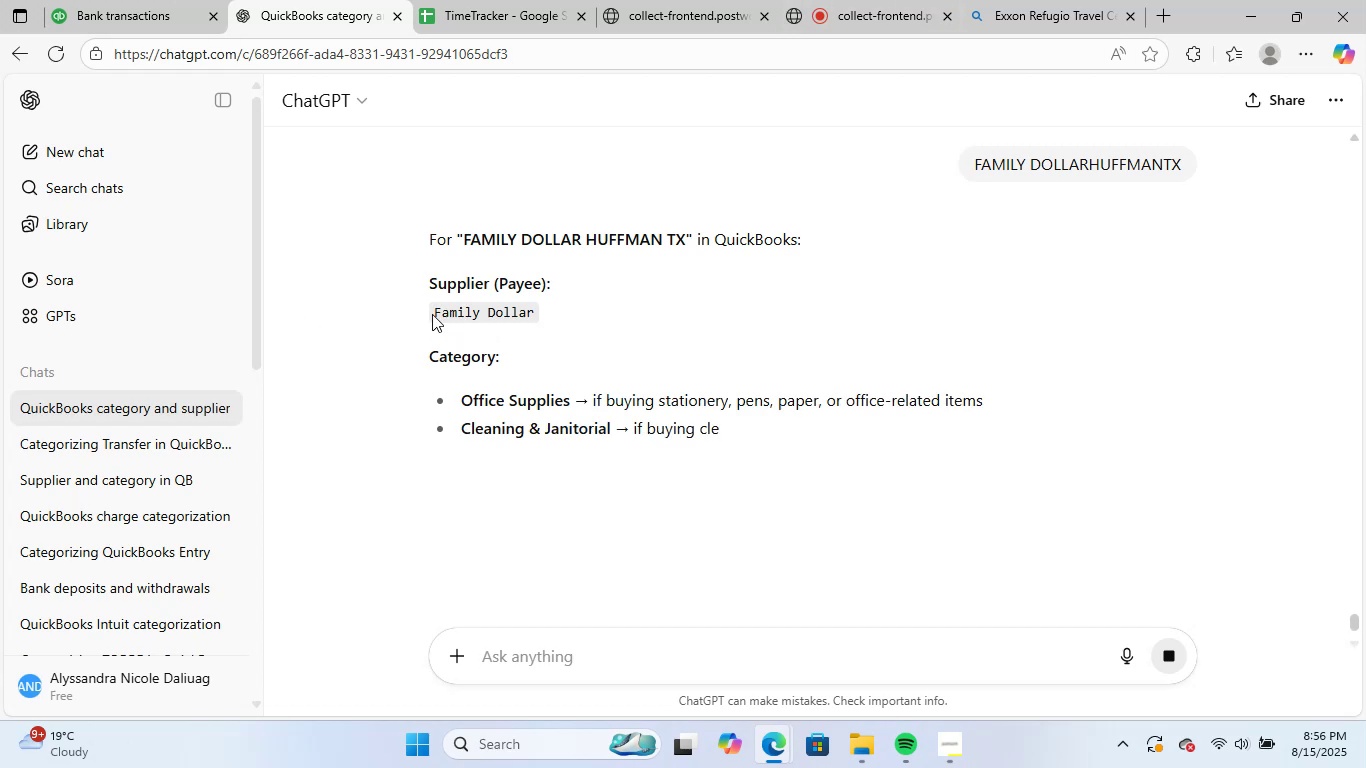 
left_click_drag(start_coordinate=[432, 314], to_coordinate=[545, 320])
 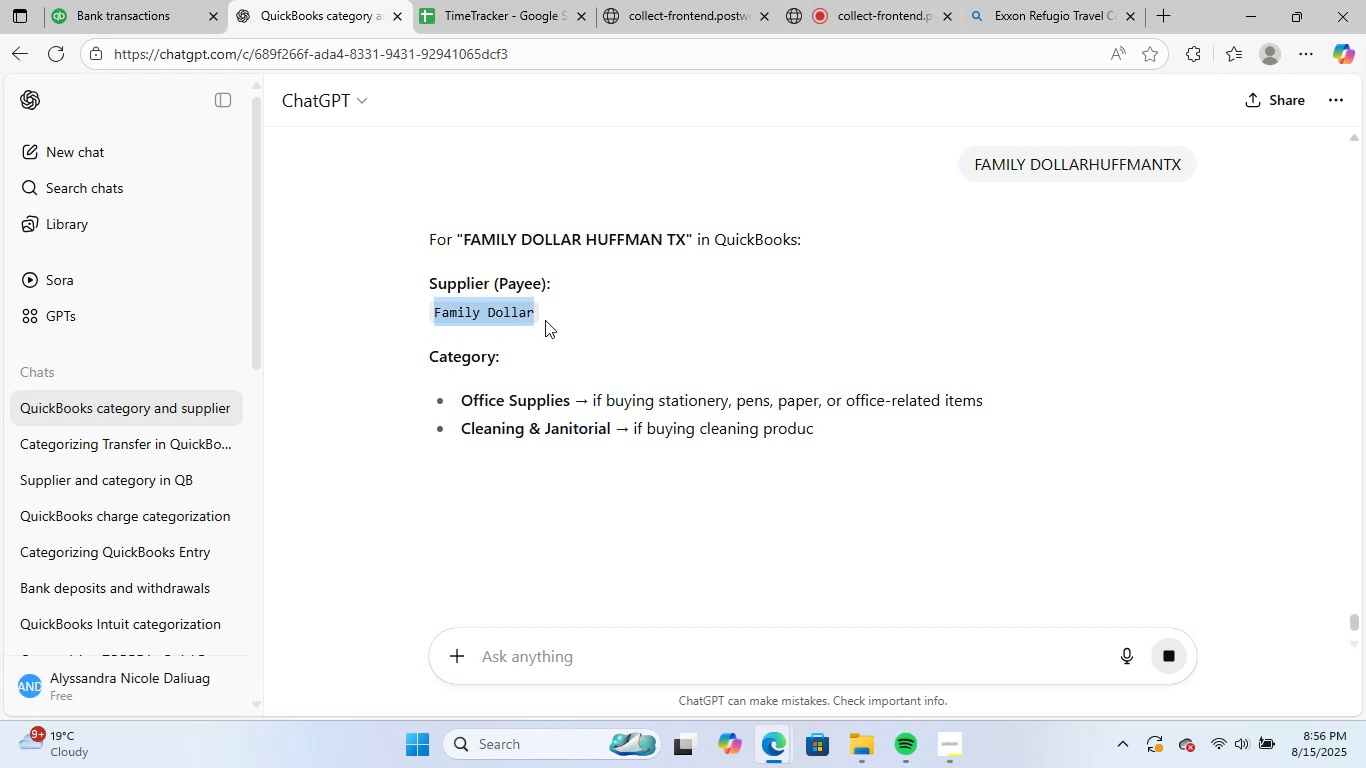 
key(Control+ControlLeft)
 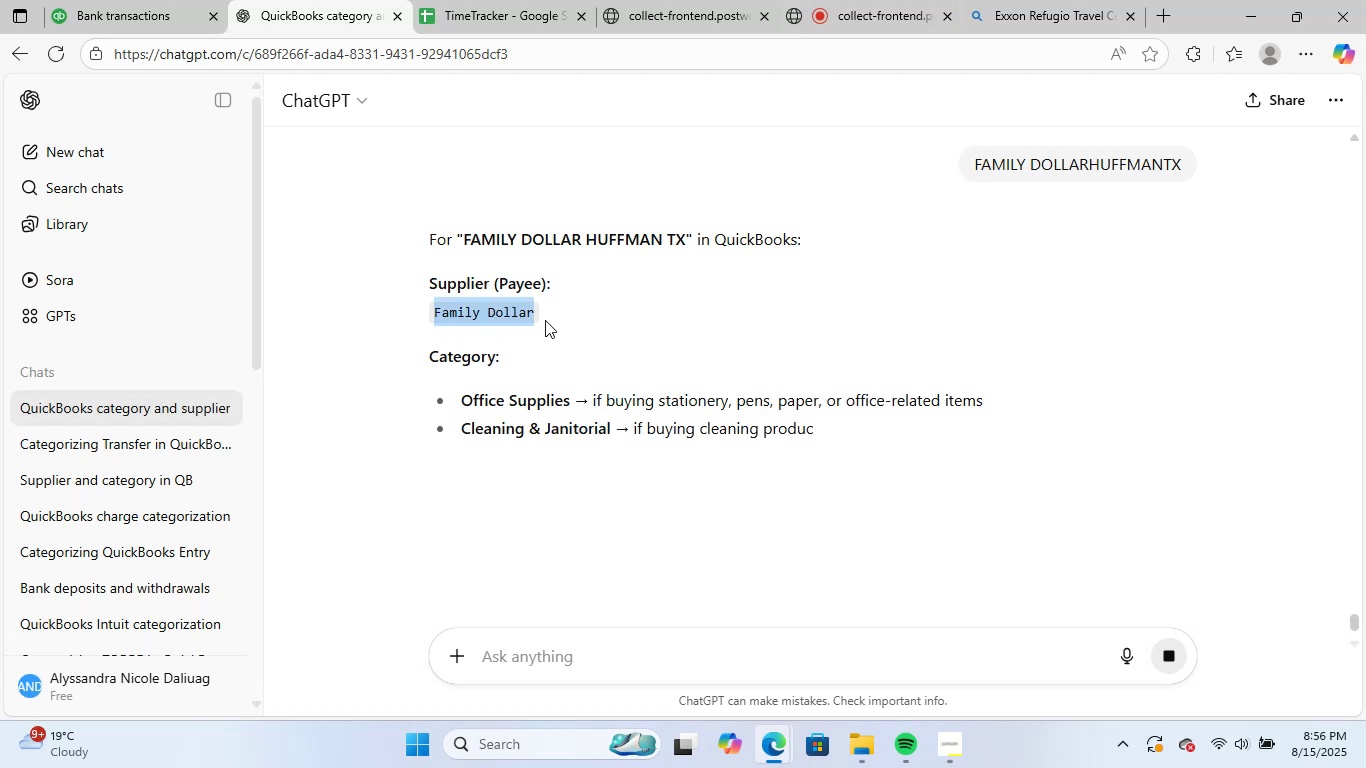 
key(Control+C)
 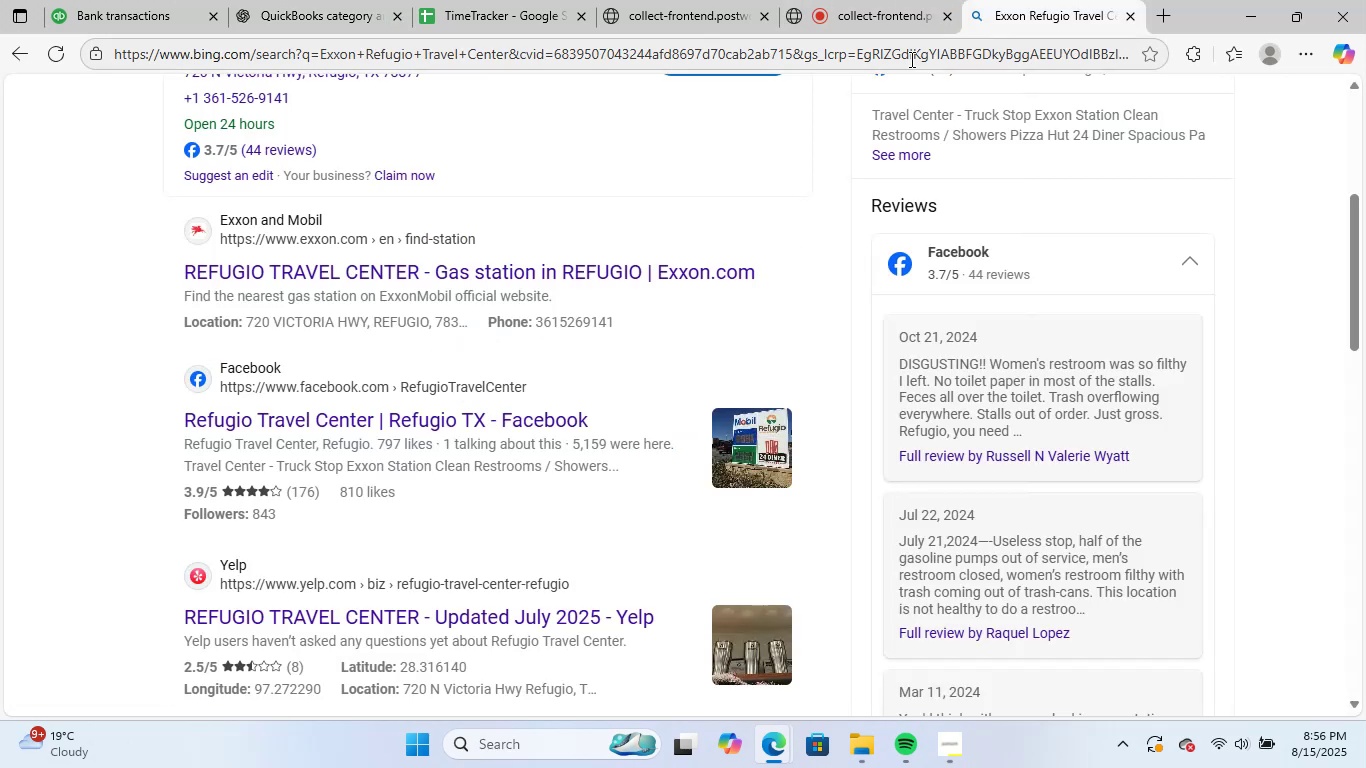 
double_click([910, 59])
 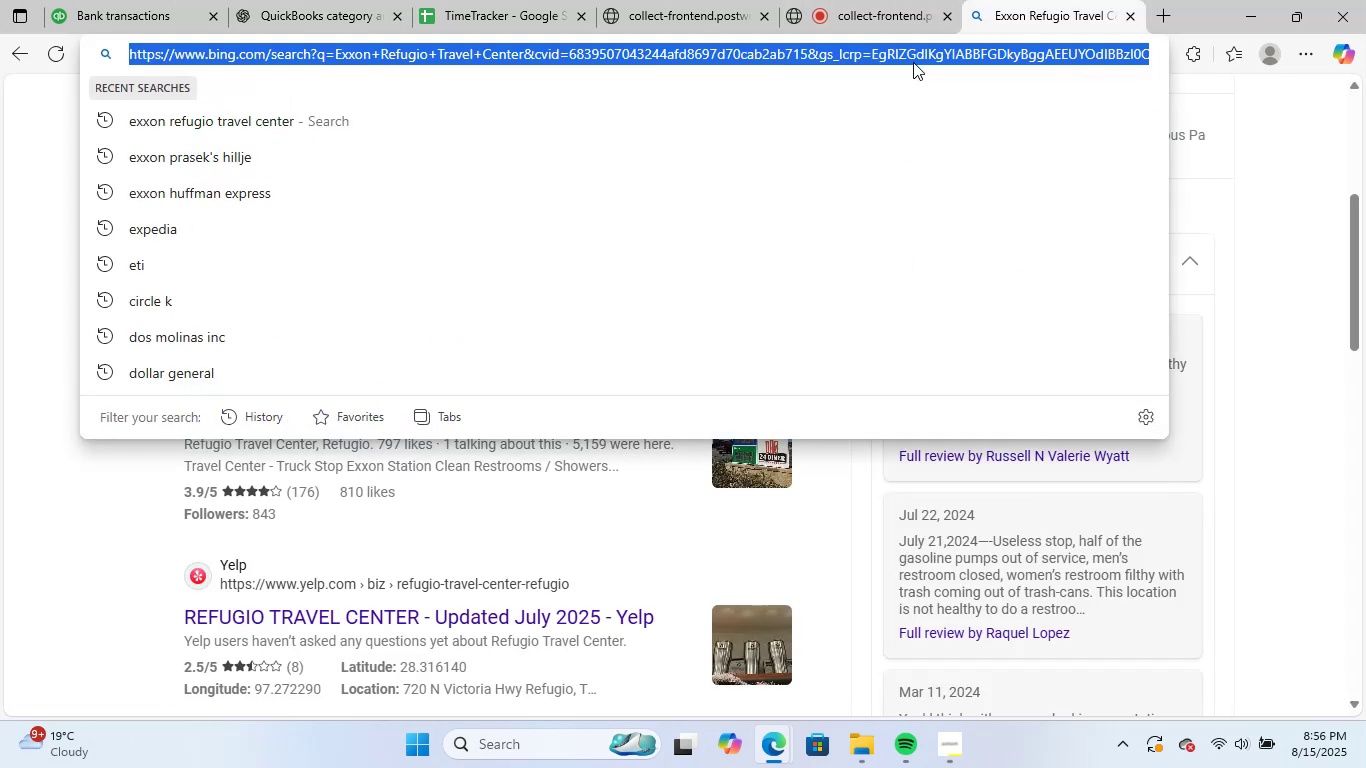 
key(Control+ControlLeft)
 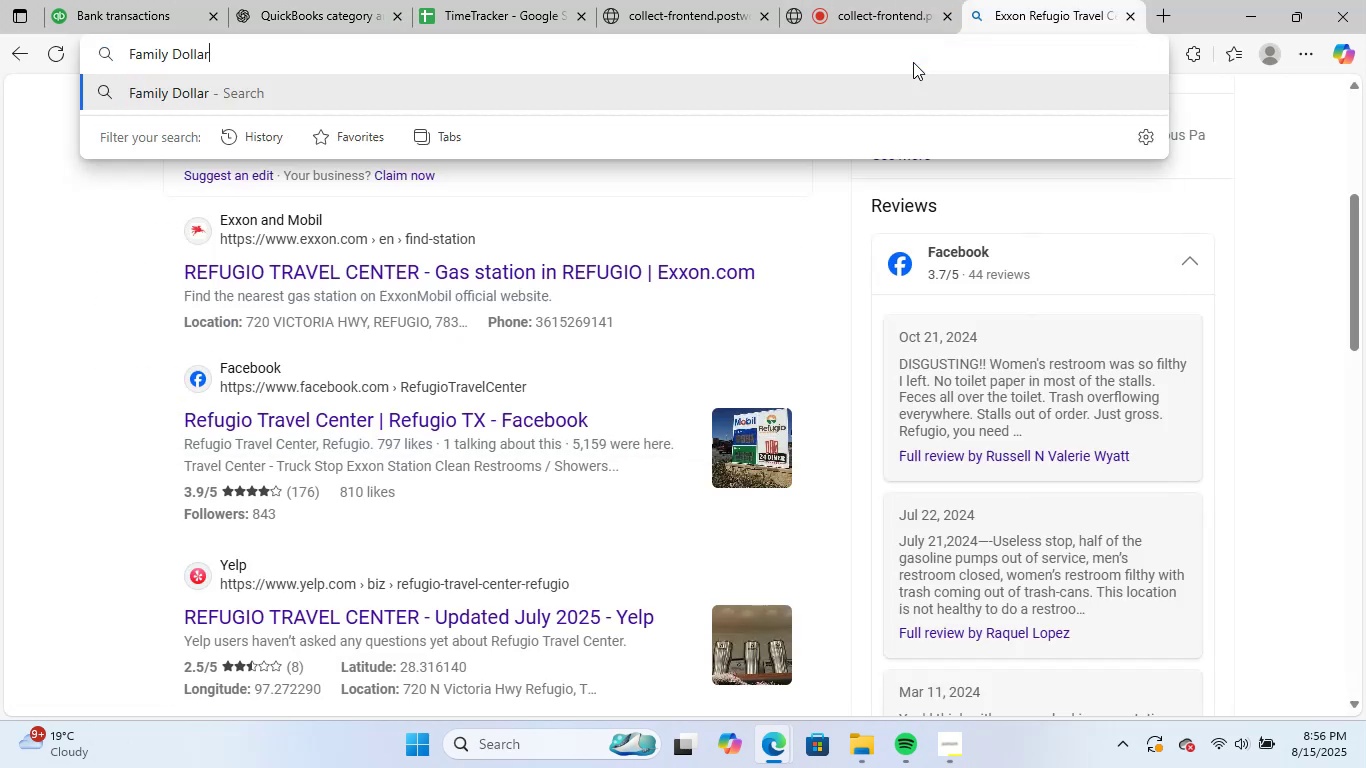 
key(Control+V)
 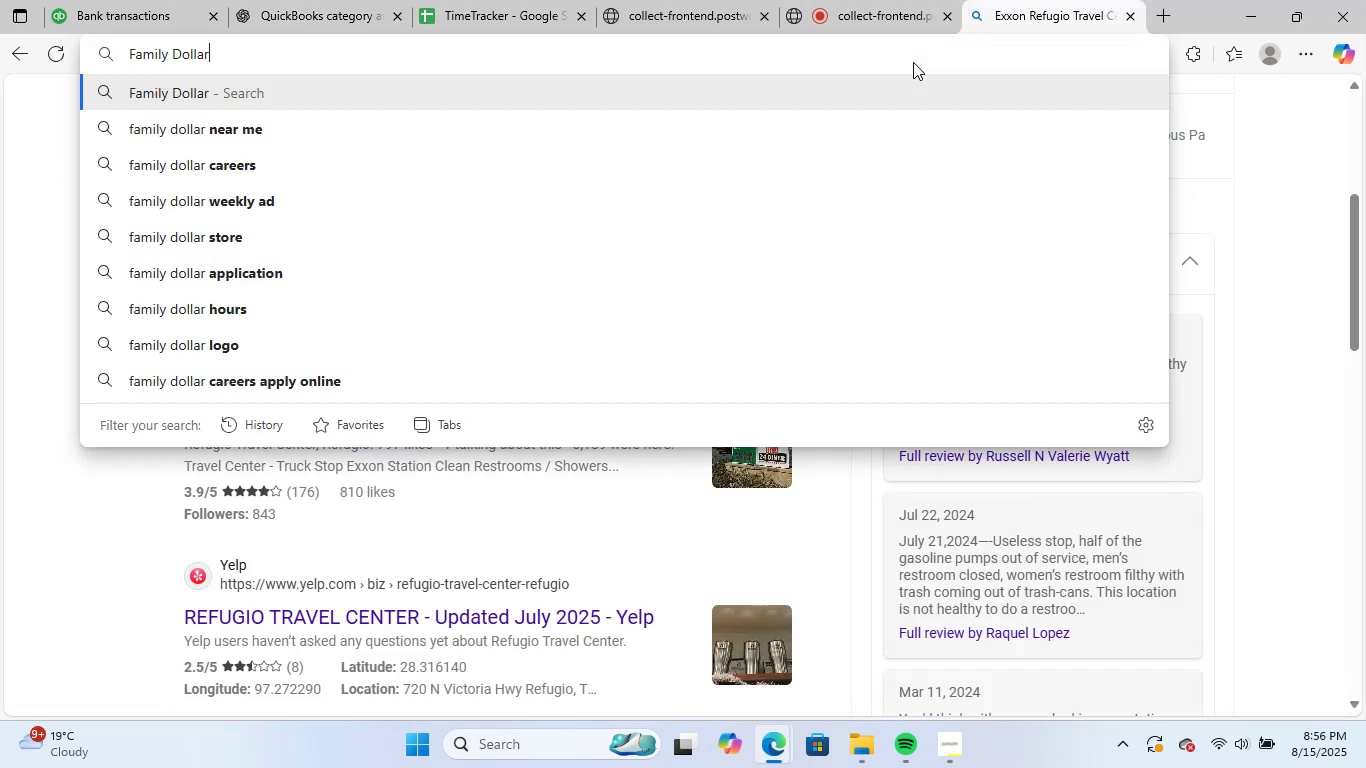 
key(NumpadEnter)
 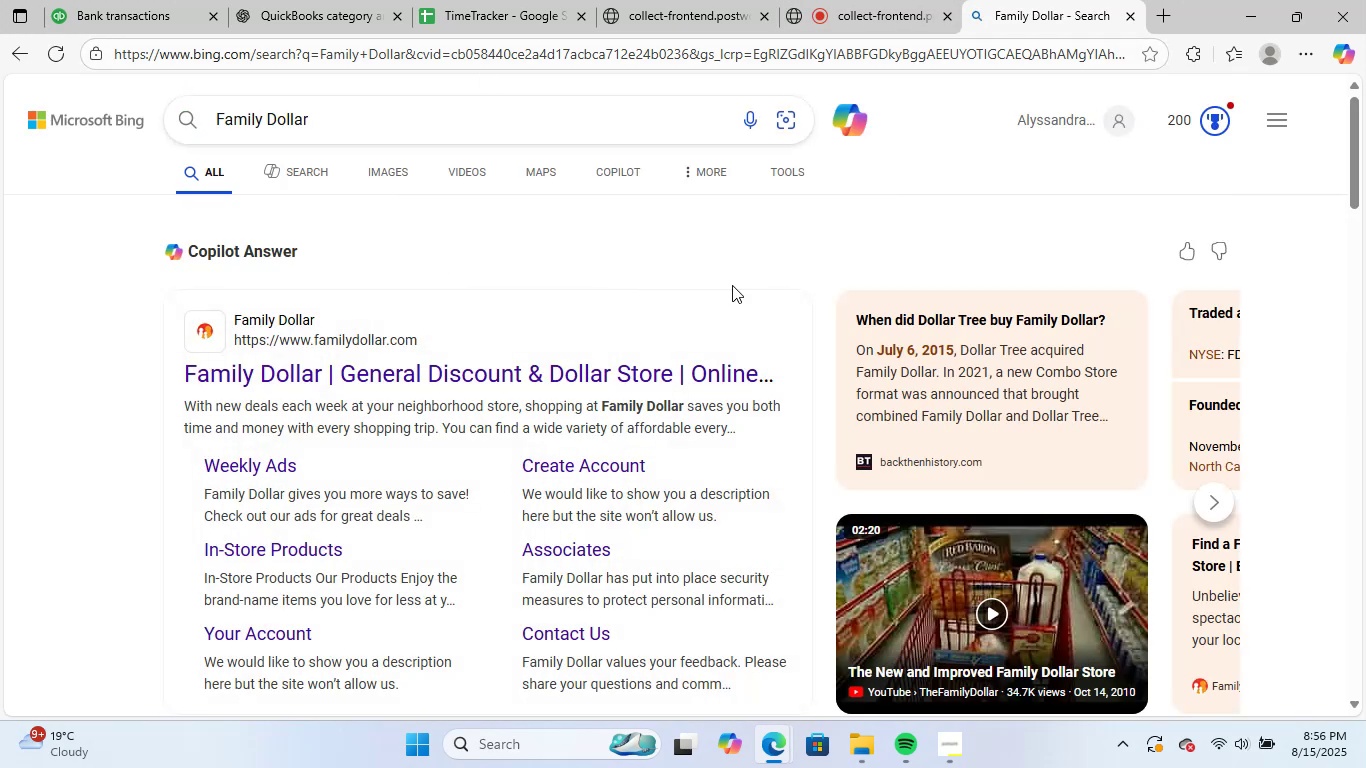 
scroll: coordinate [757, 385], scroll_direction: down, amount: 2.0
 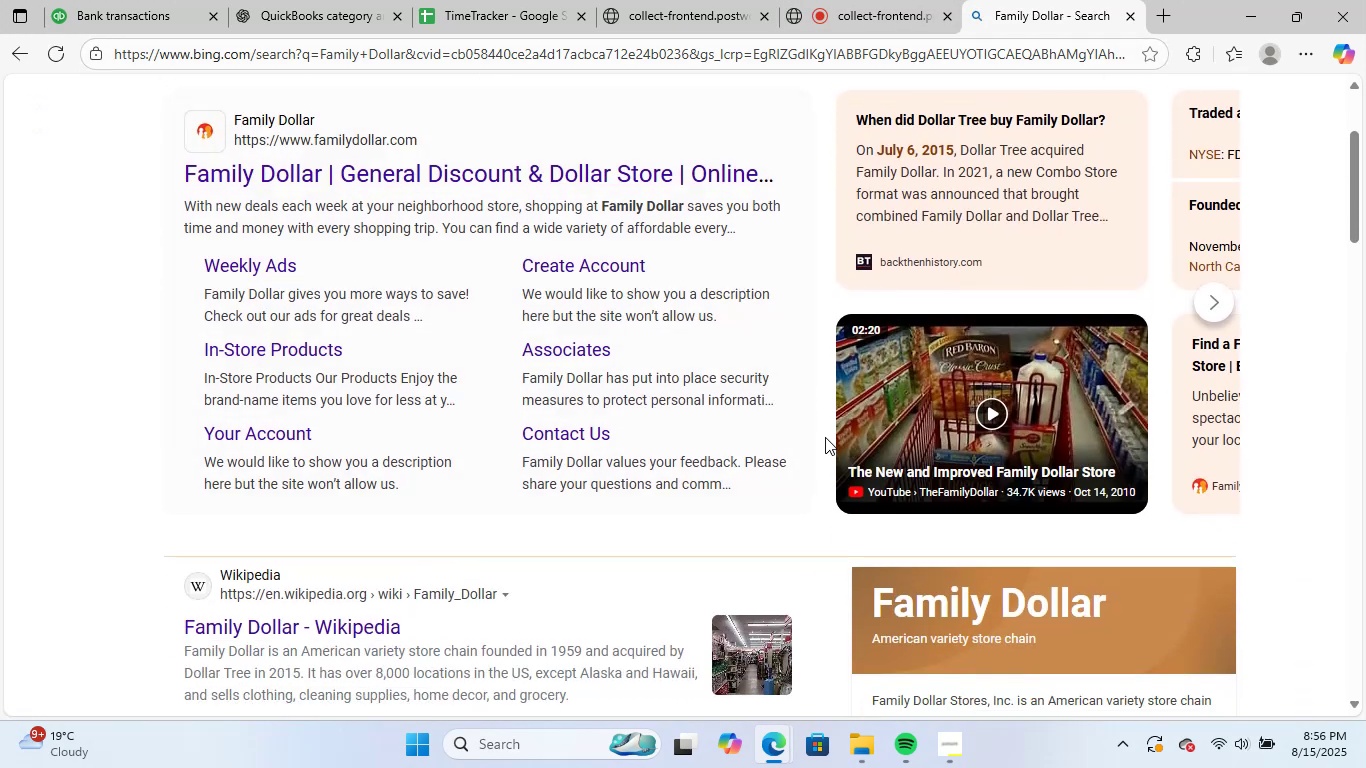 
mouse_move([850, 396])
 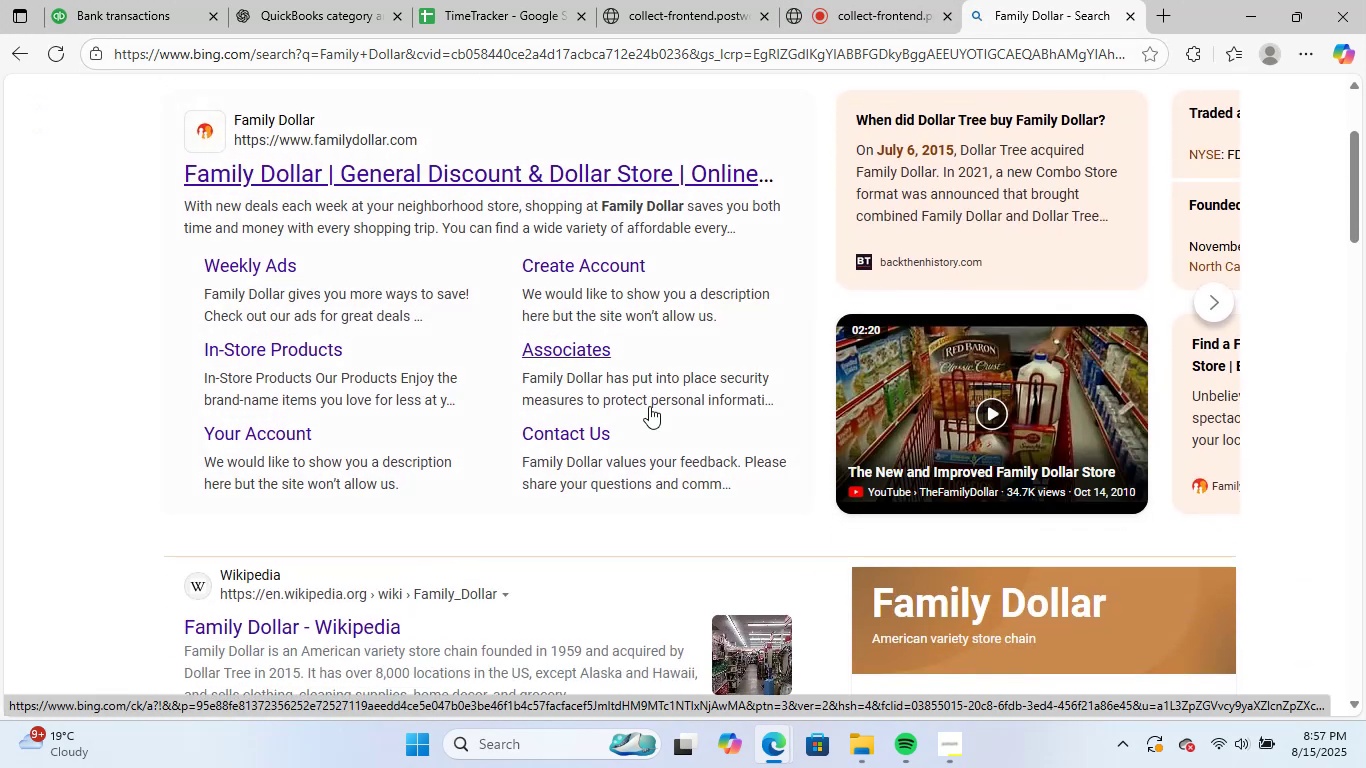 
scroll: coordinate [647, 407], scroll_direction: down, amount: 2.0
 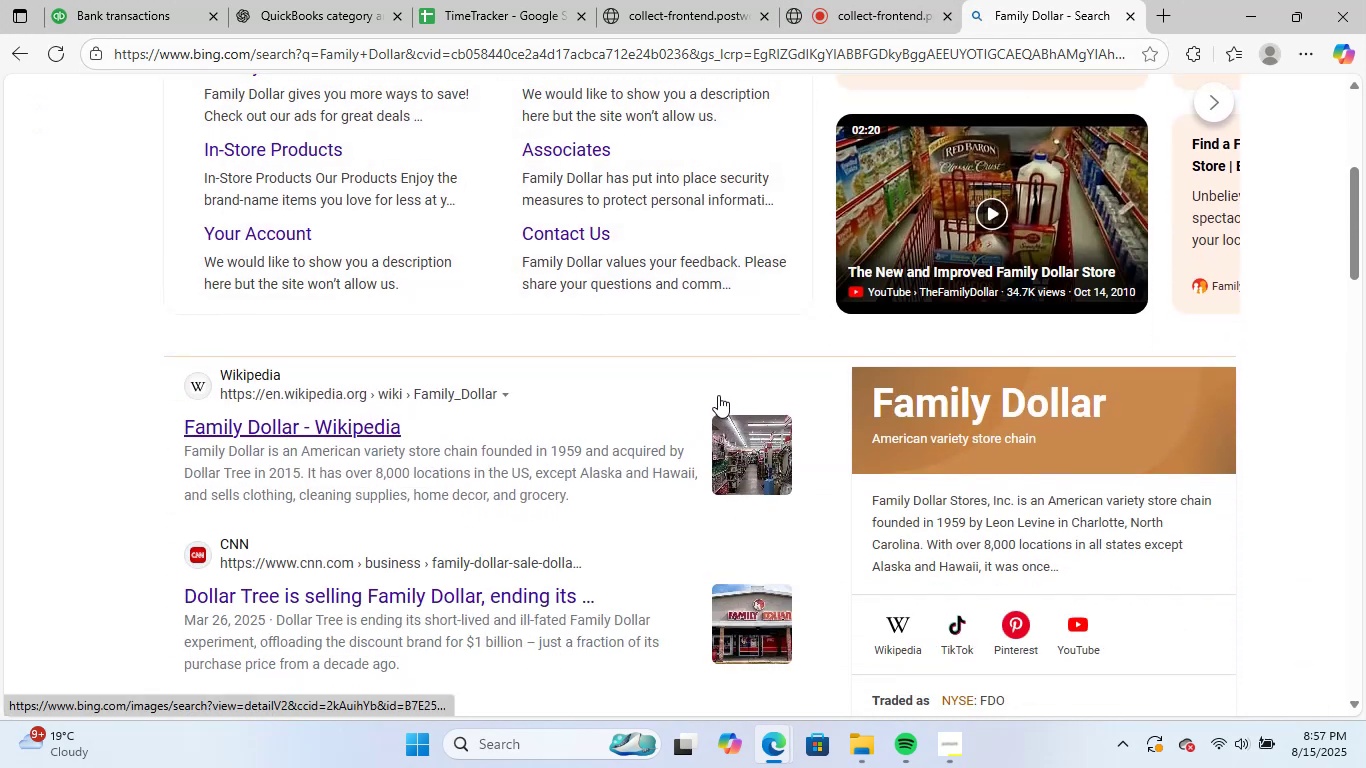 
scroll: coordinate [718, 394], scroll_direction: up, amount: 4.0
 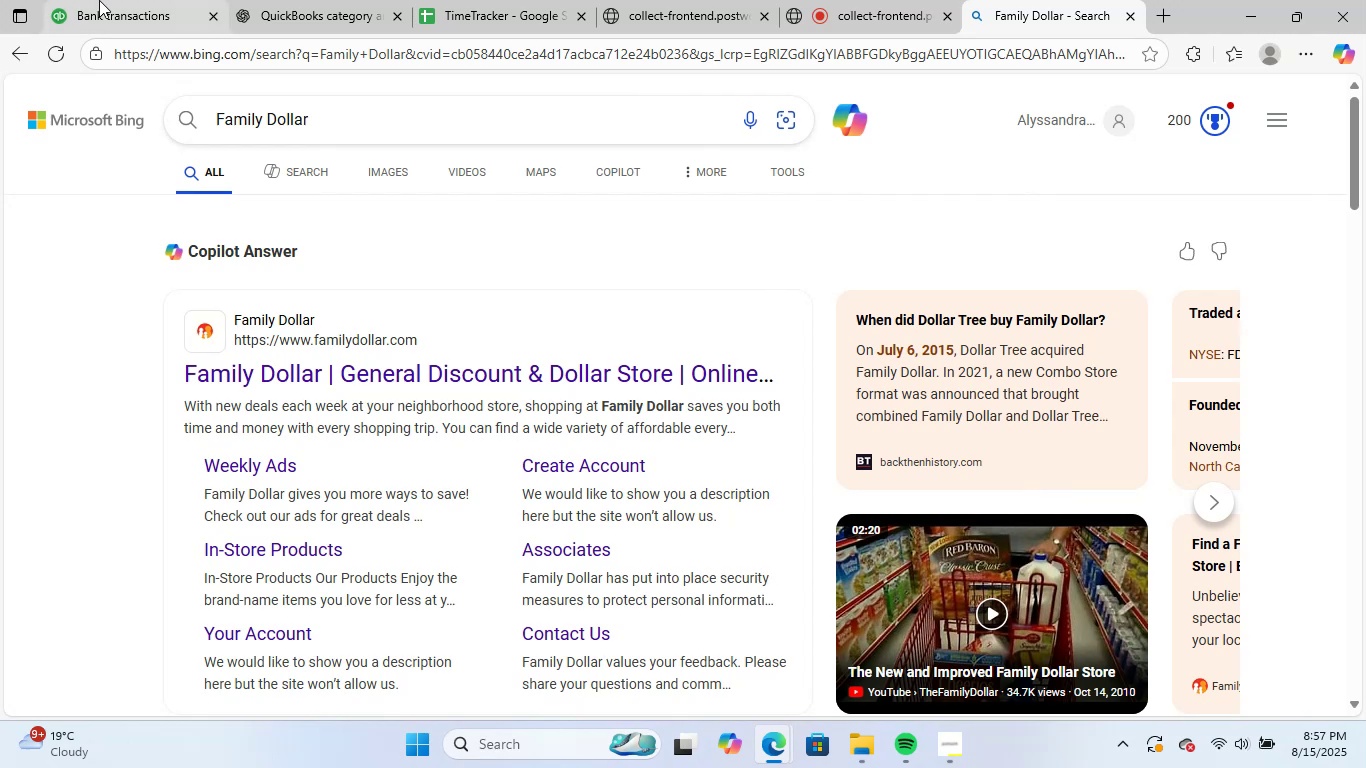 
left_click([99, 0])
 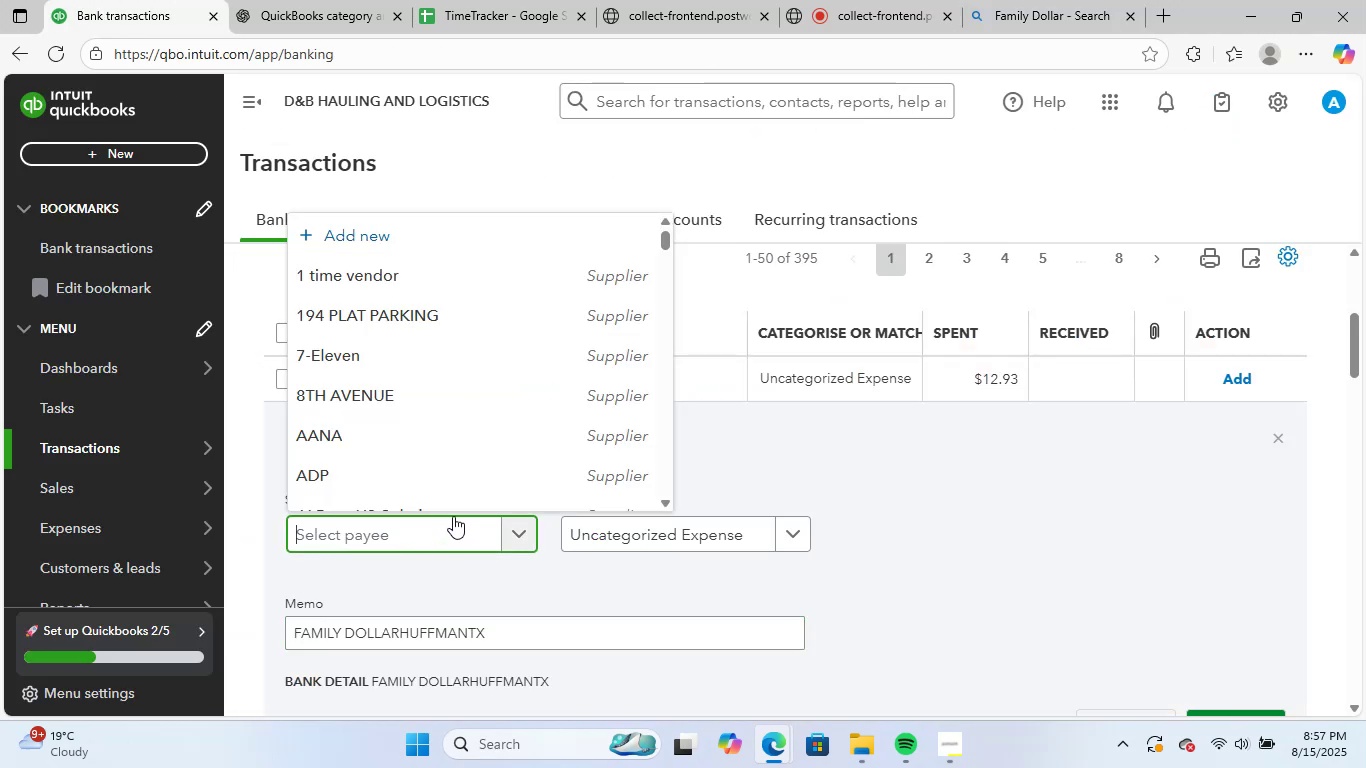 
key(Control+V)
 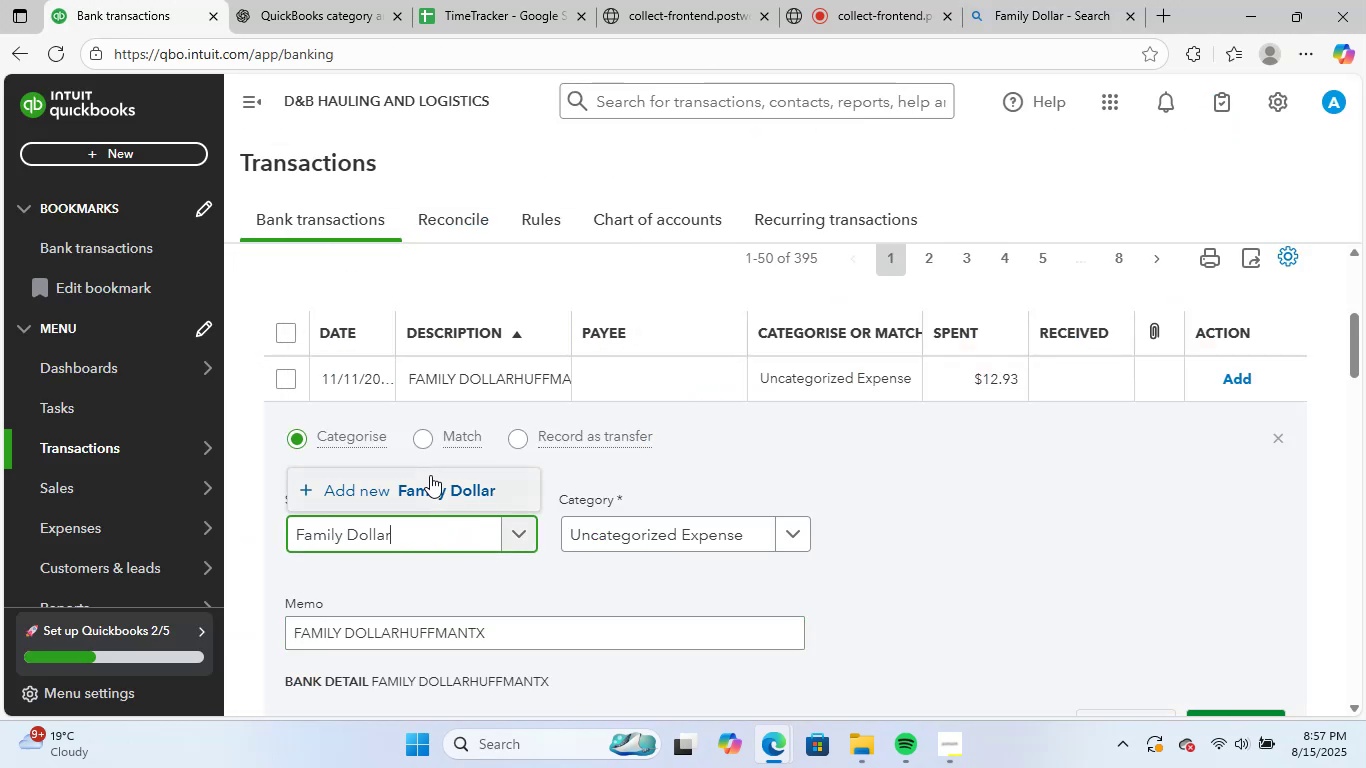 
left_click([430, 496])
 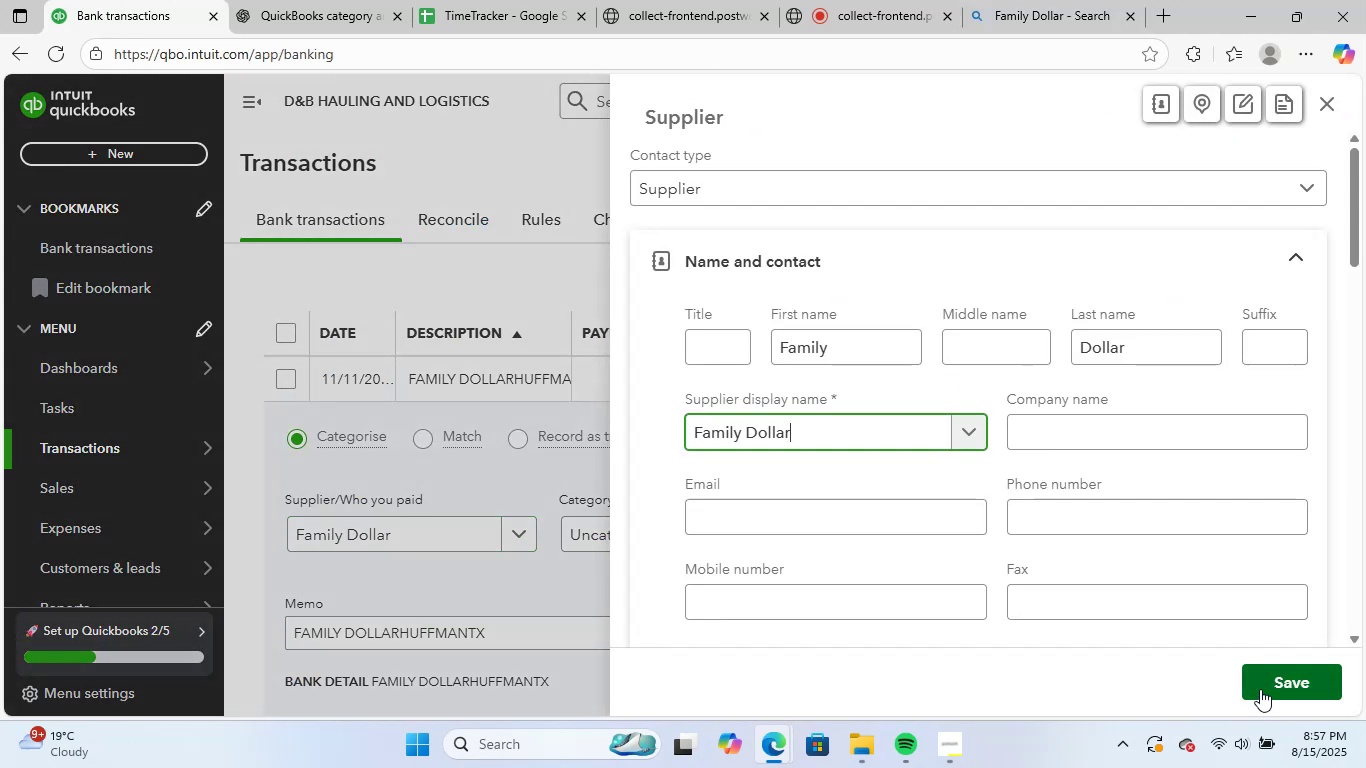 
left_click([1276, 684])
 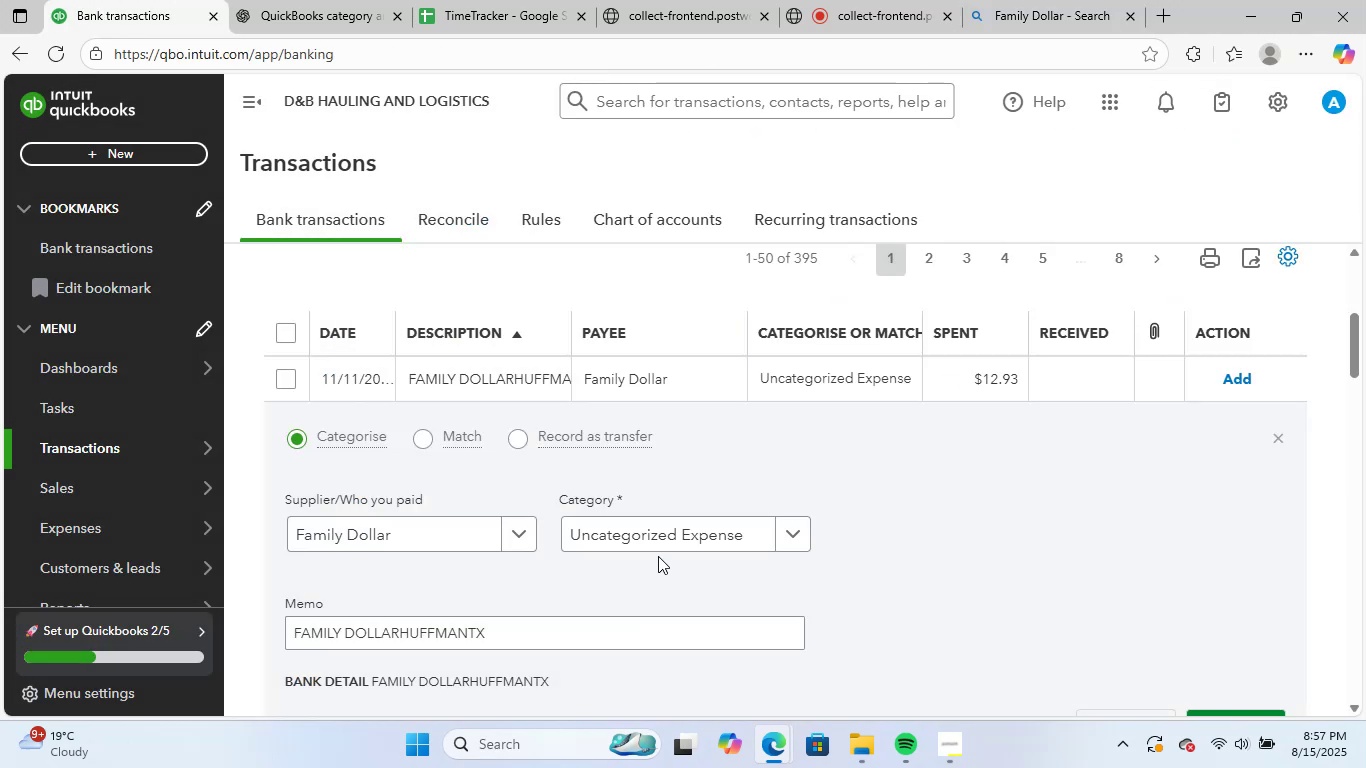 
left_click([676, 539])
 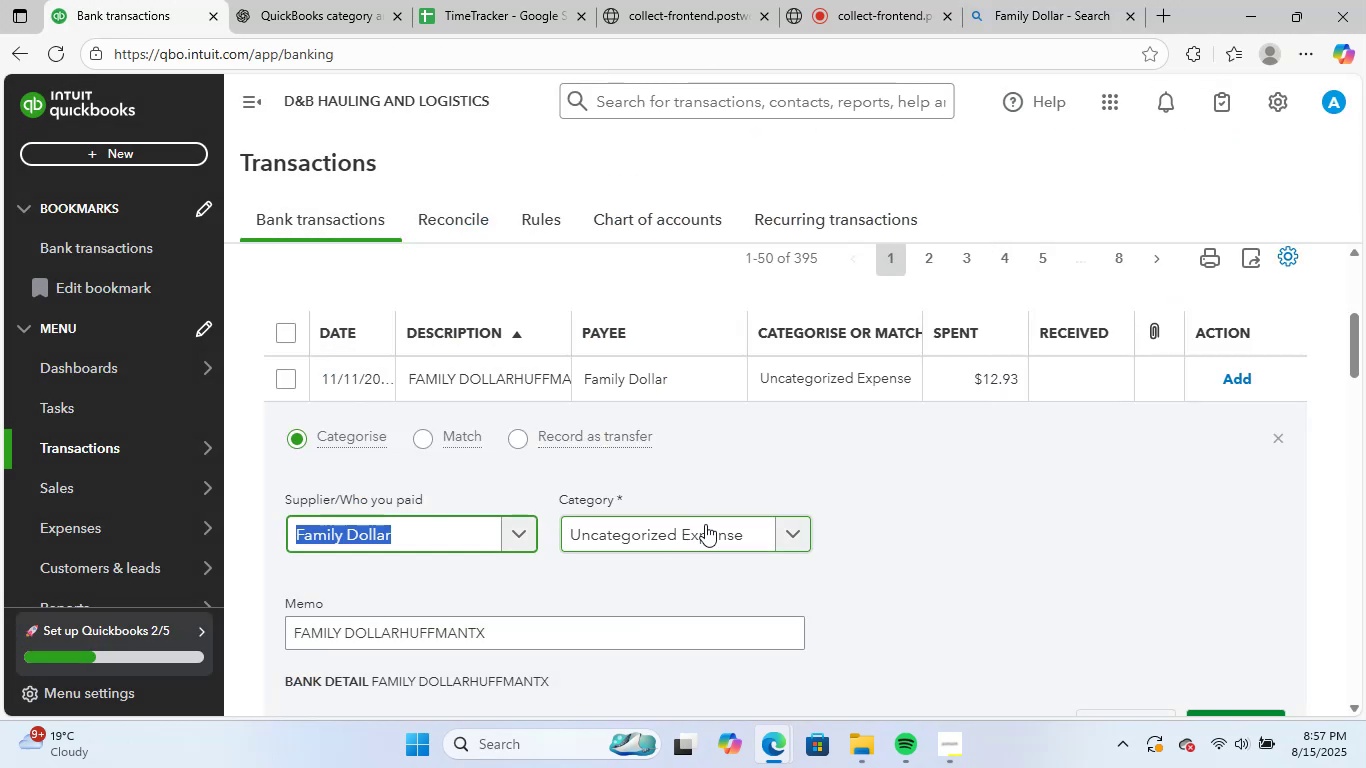 
left_click([707, 524])
 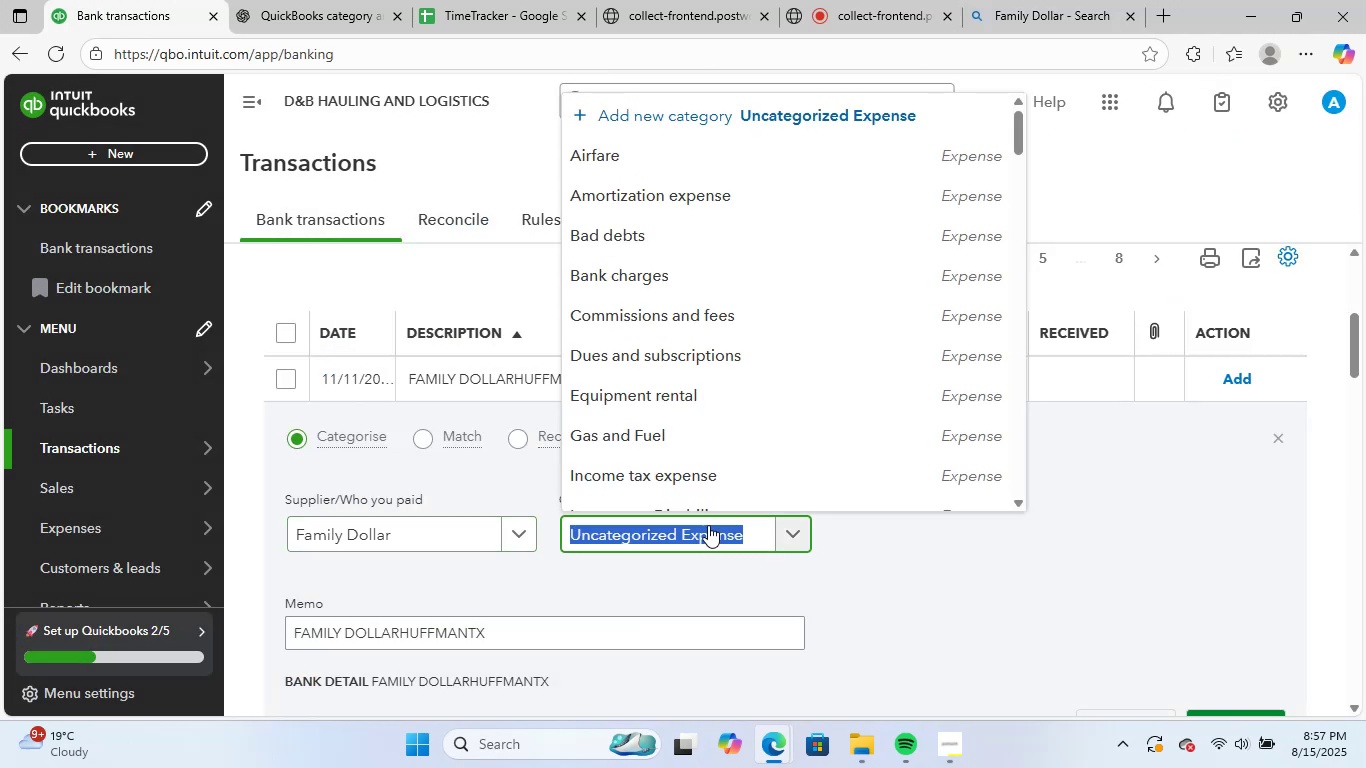 
type(su[)
key(Backspace)
type(p)
 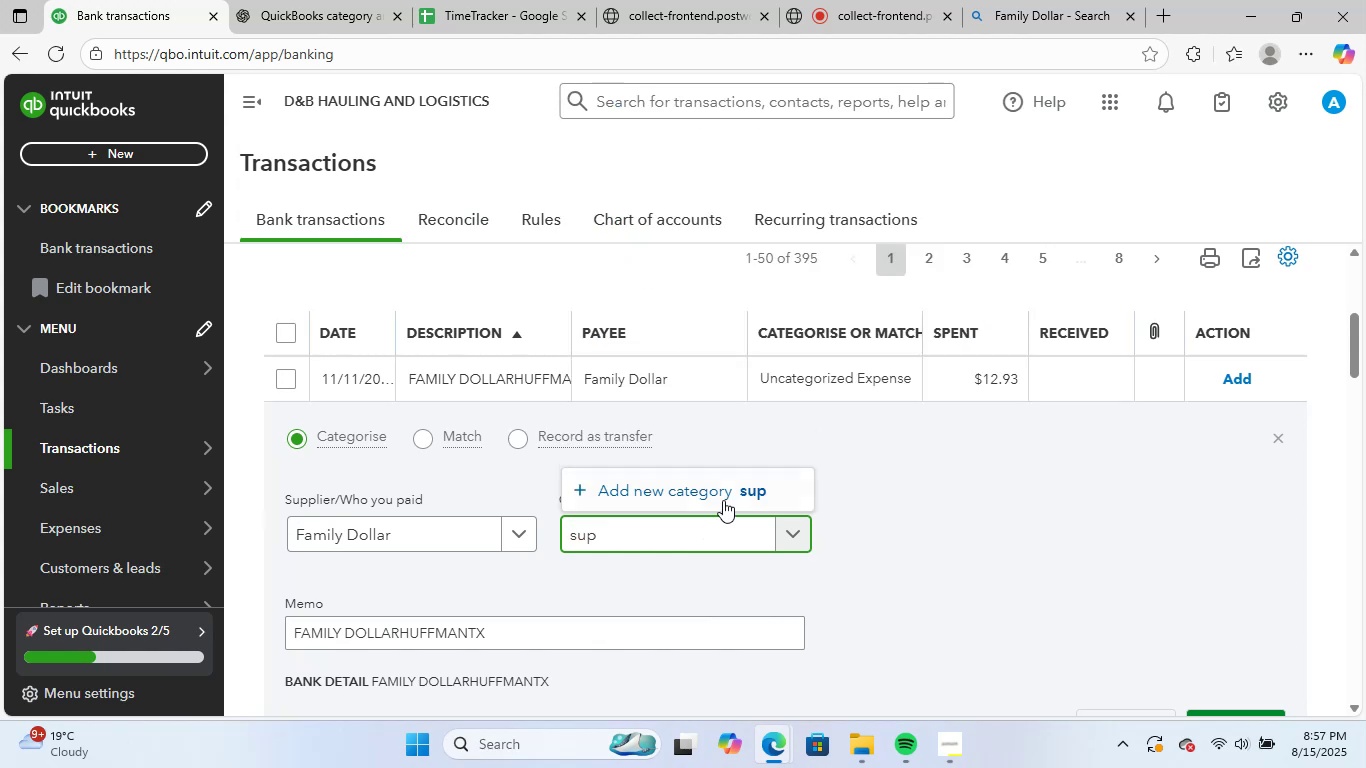 
left_click_drag(start_coordinate=[727, 496], to_coordinate=[706, 564])
 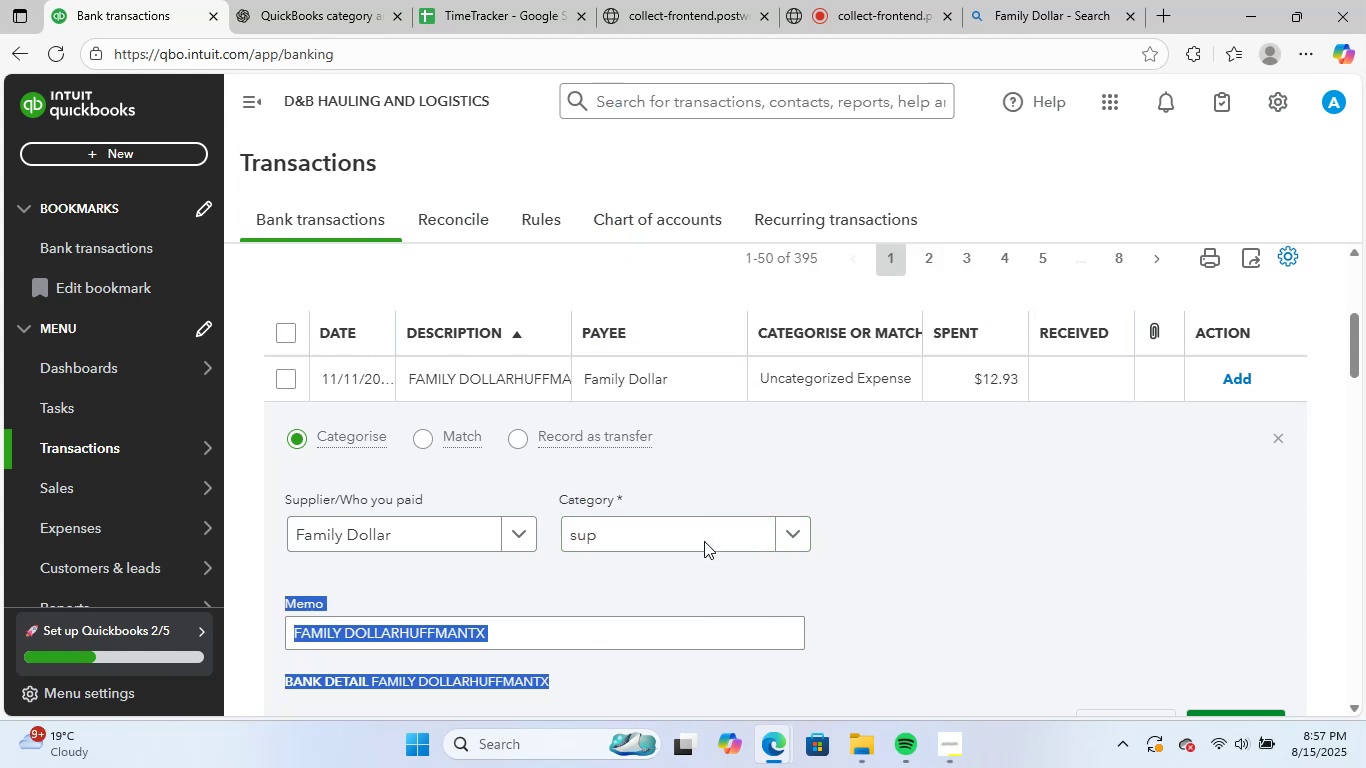 
left_click([704, 541])
 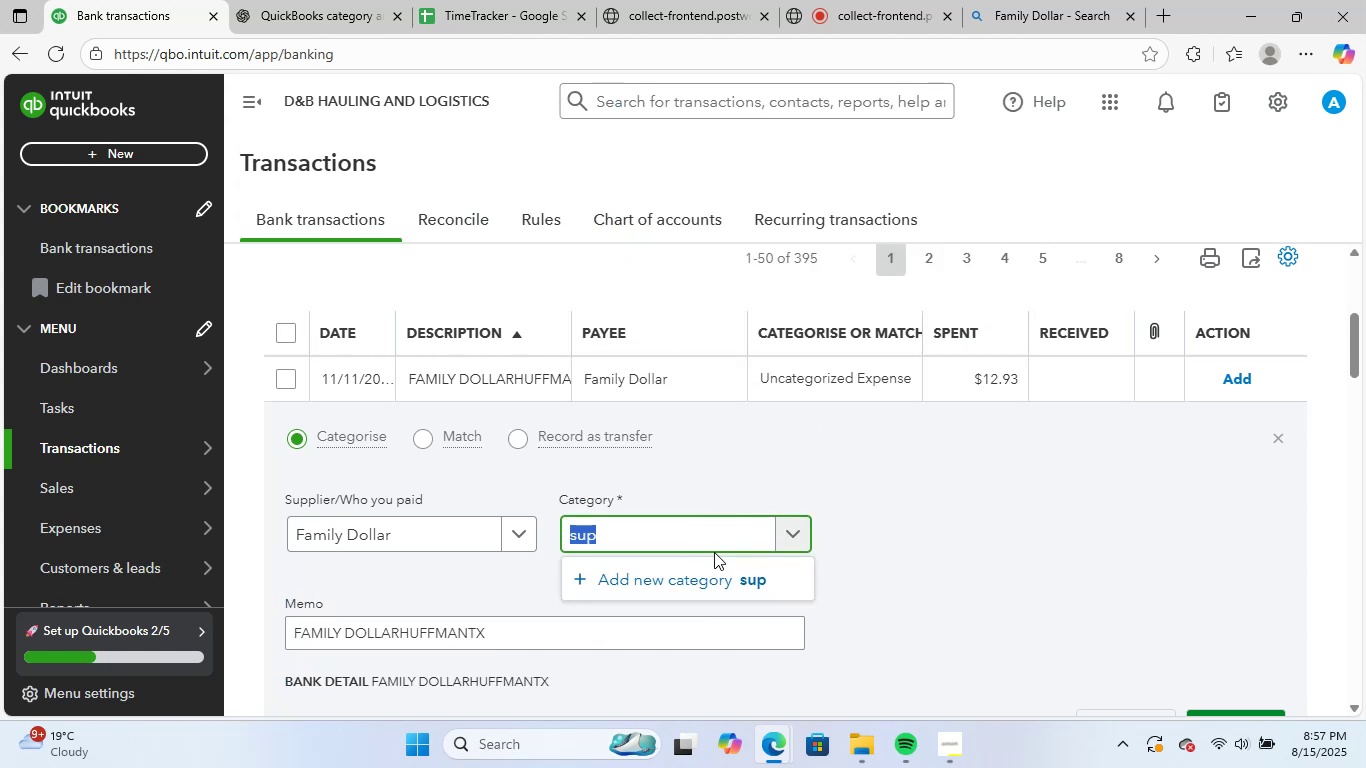 
type(supp)
 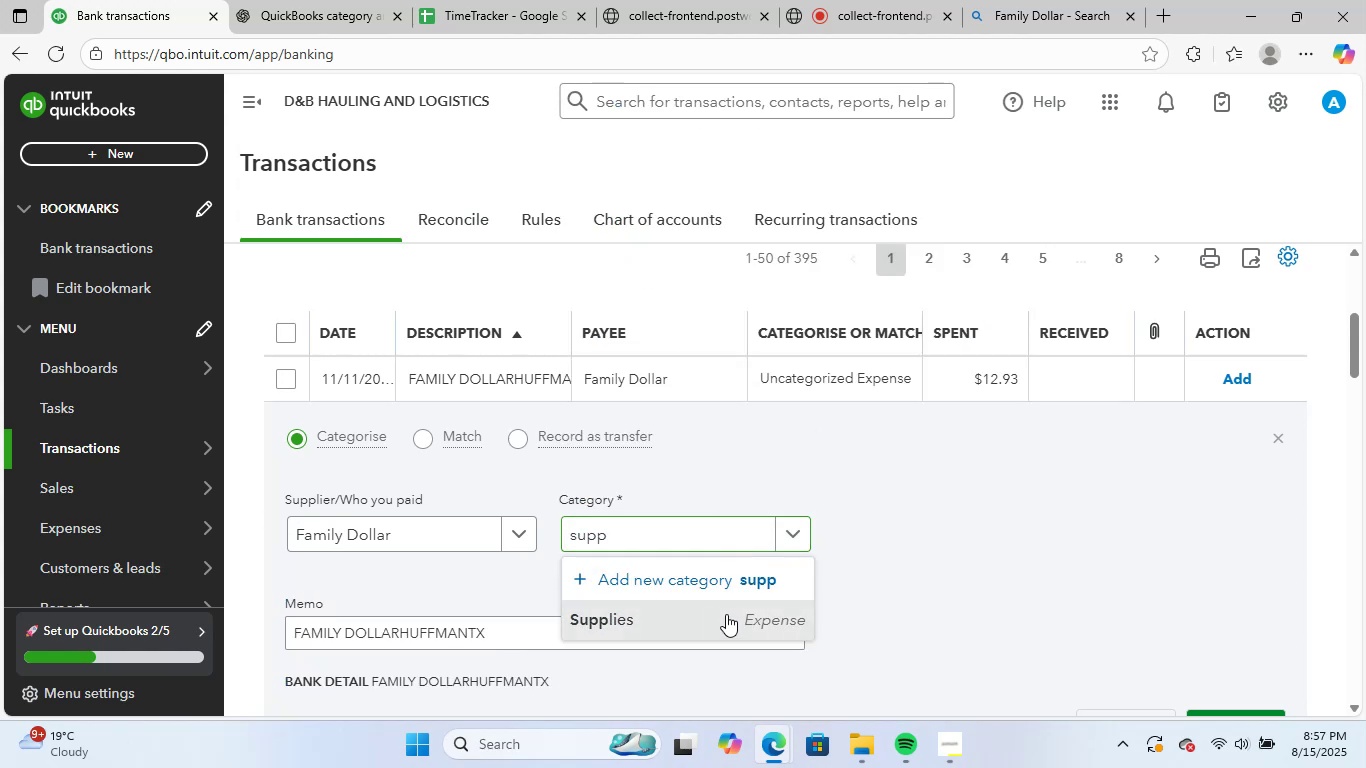 
scroll: coordinate [984, 583], scroll_direction: down, amount: 1.0
 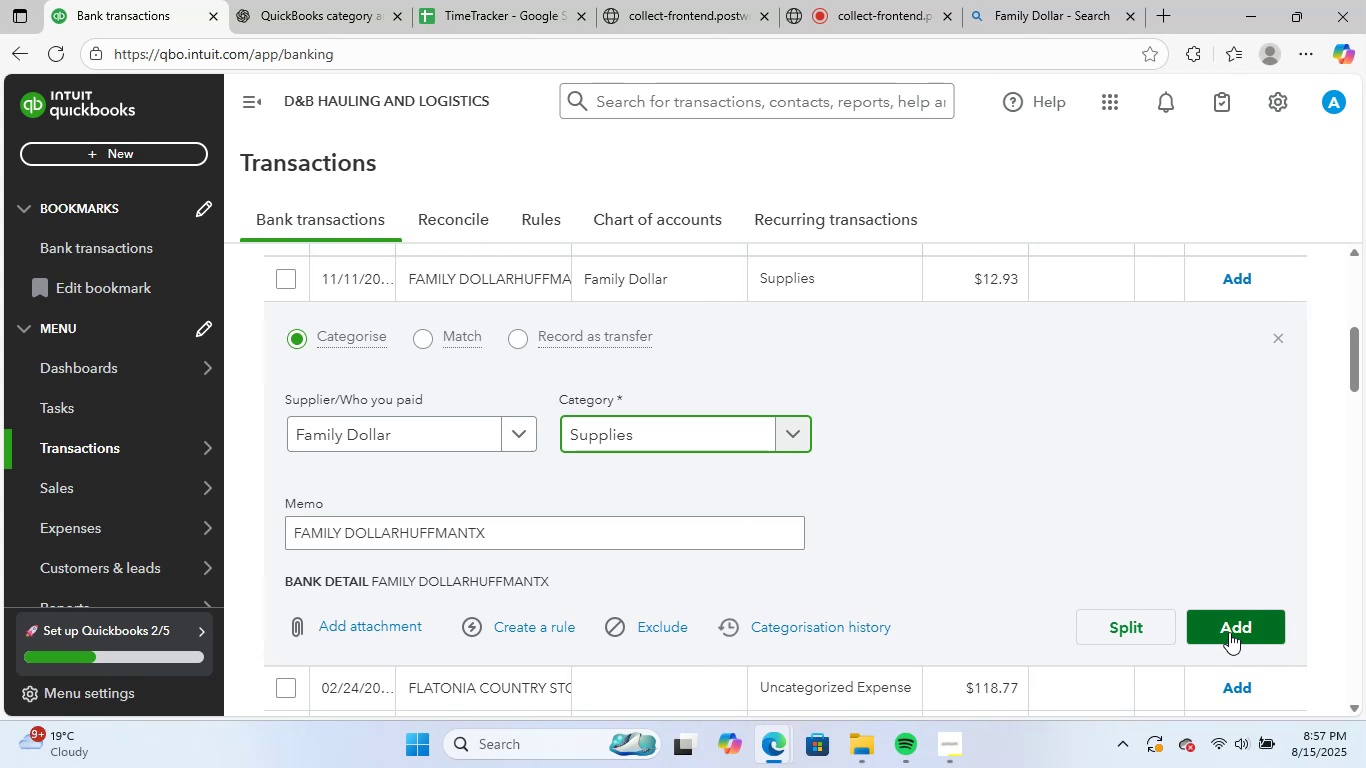 
left_click([1229, 632])
 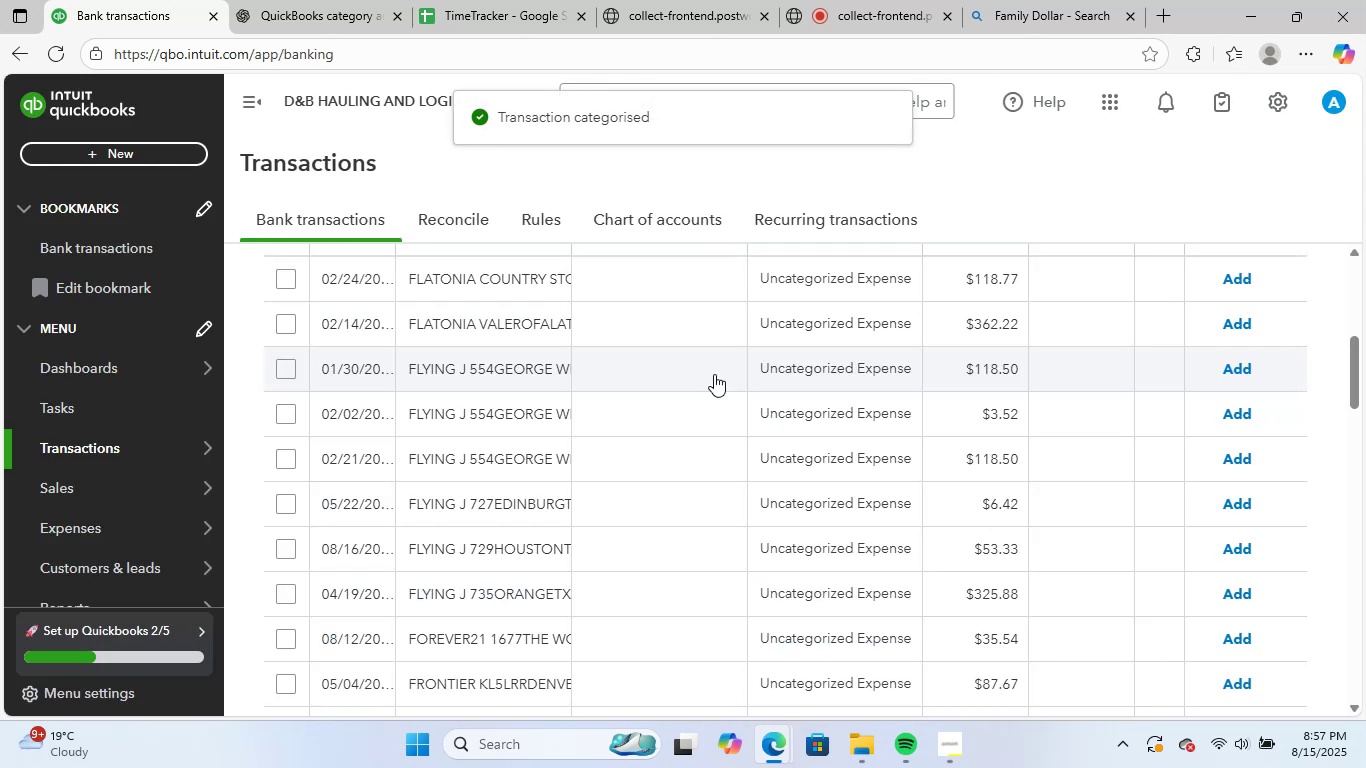 
scroll: coordinate [998, 588], scroll_direction: up, amount: 2.0
 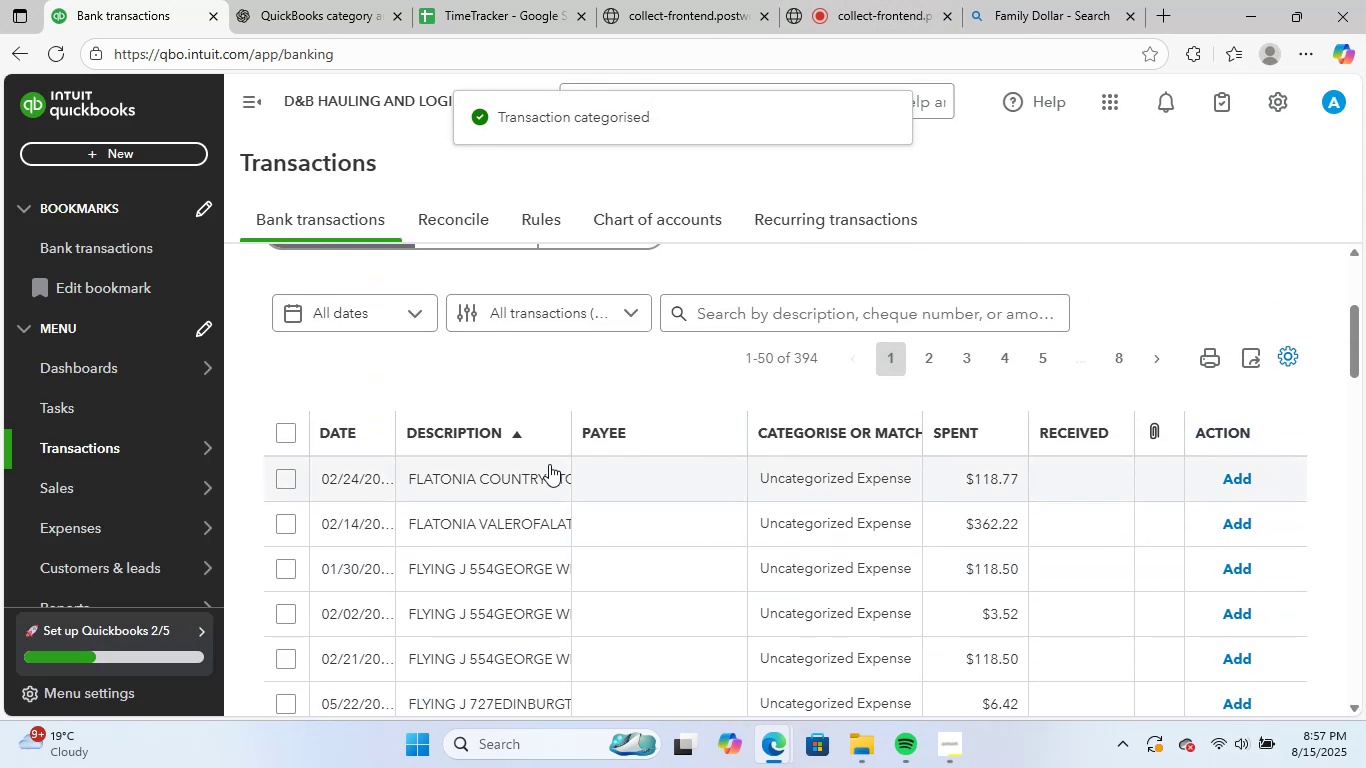 
left_click([549, 464])
 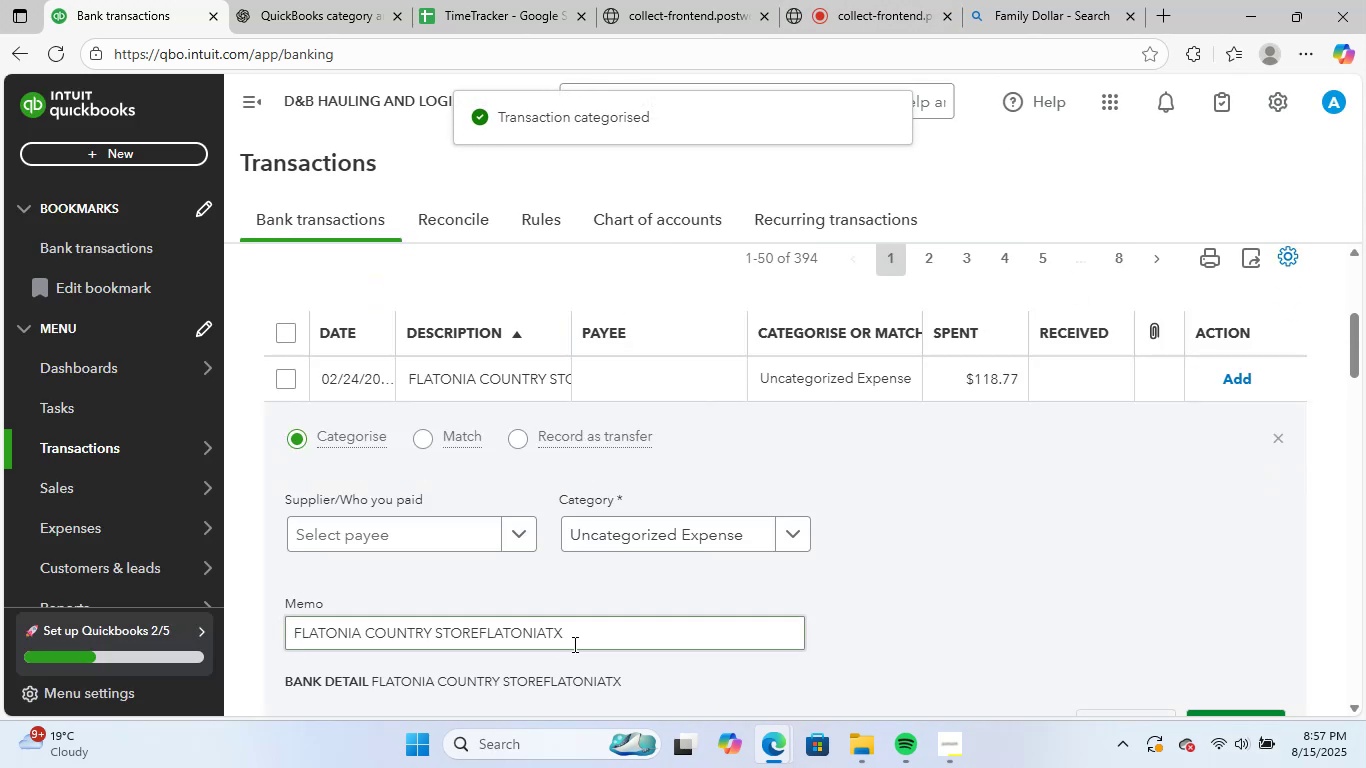 
left_click_drag(start_coordinate=[580, 638], to_coordinate=[294, 630])
 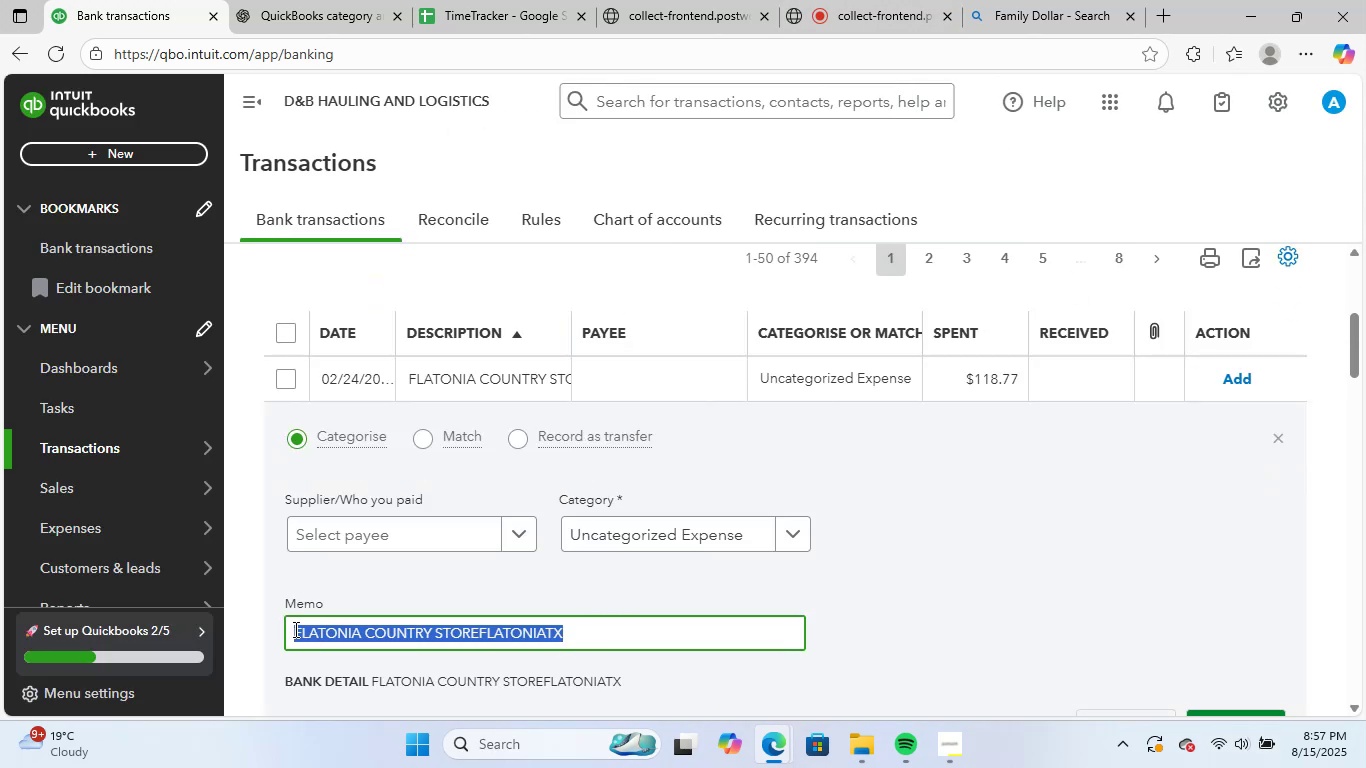 
key(Control+ControlLeft)
 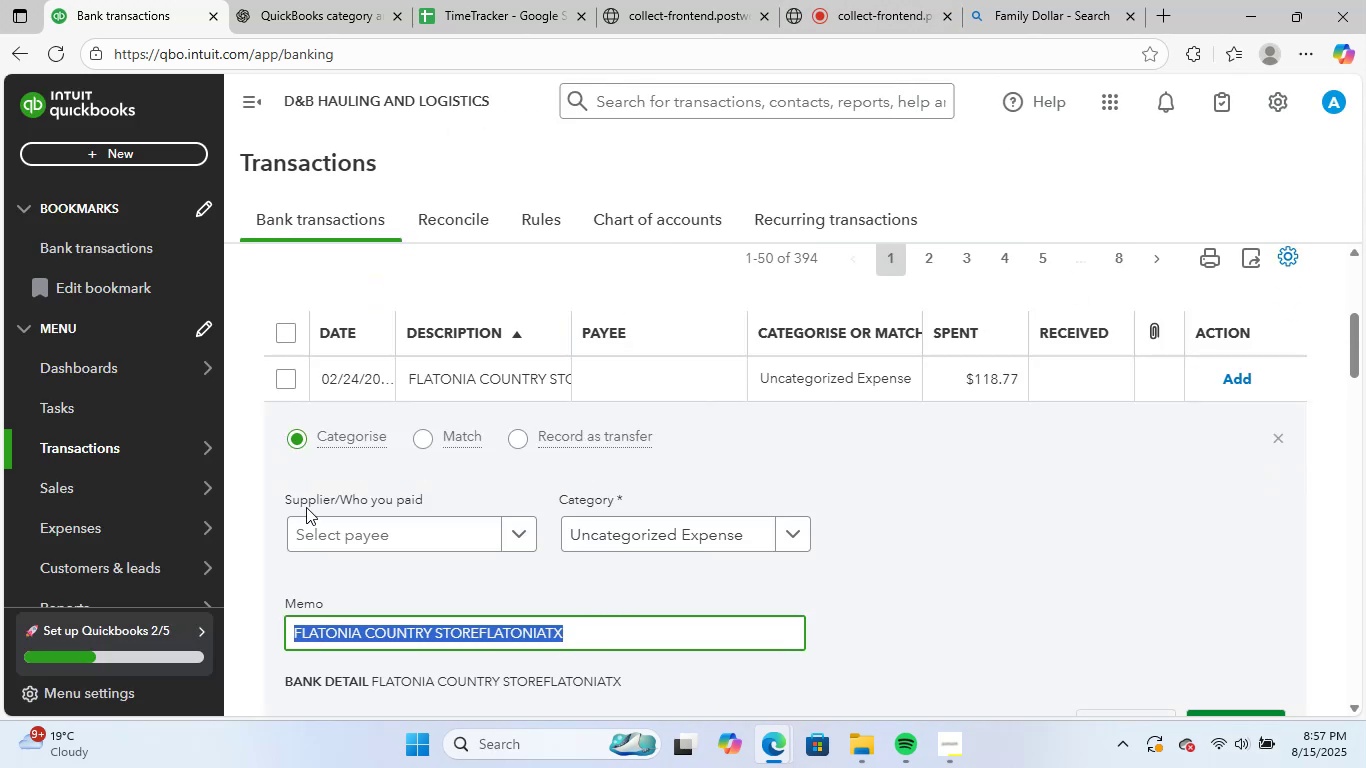 
key(Control+C)
 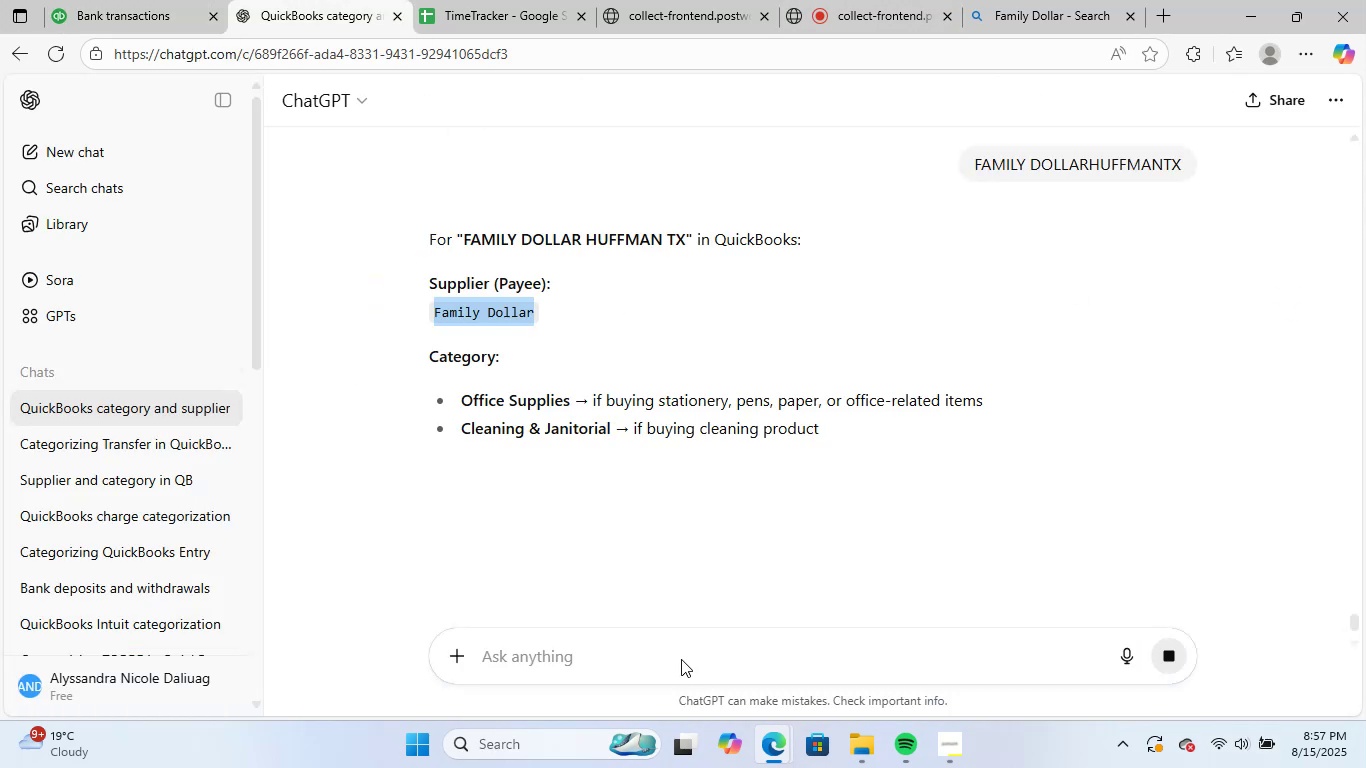 
left_click([681, 659])
 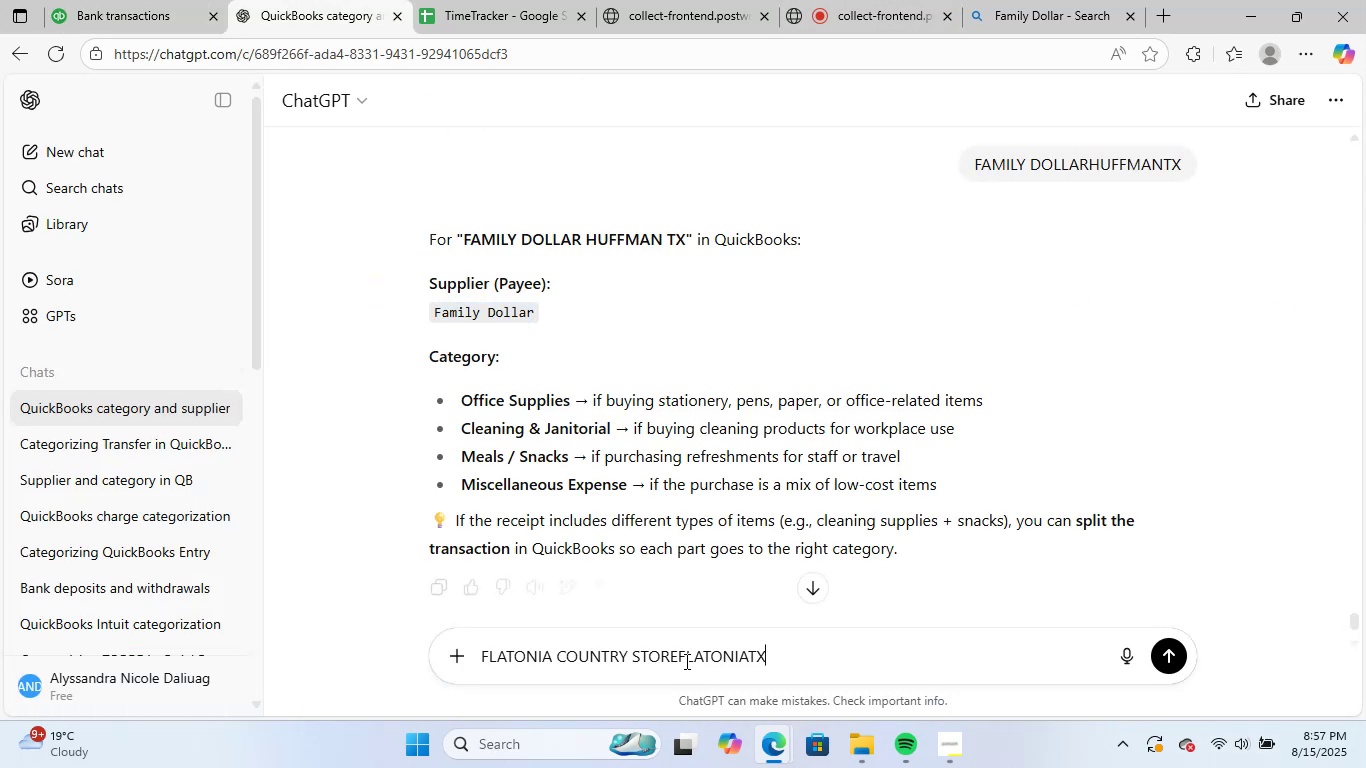 
key(Control+ControlLeft)
 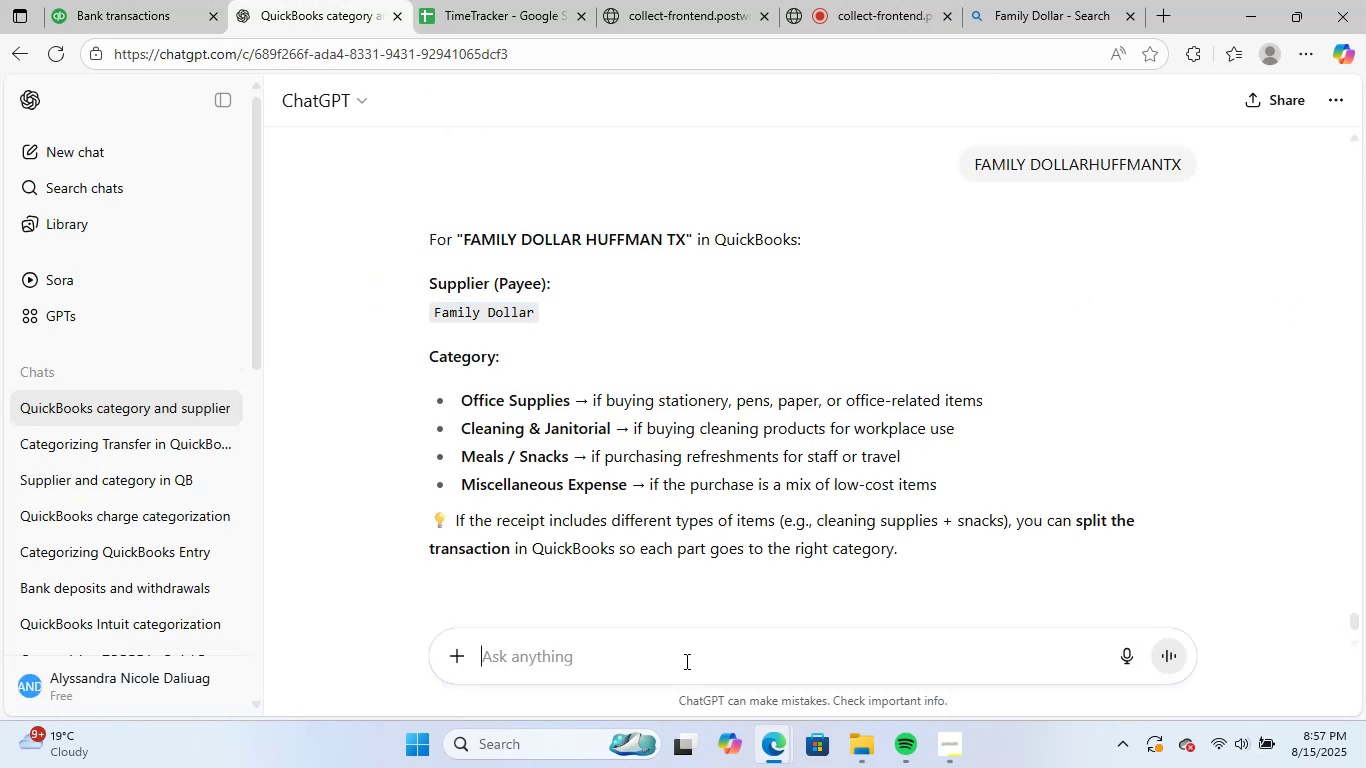 
key(Control+V)
 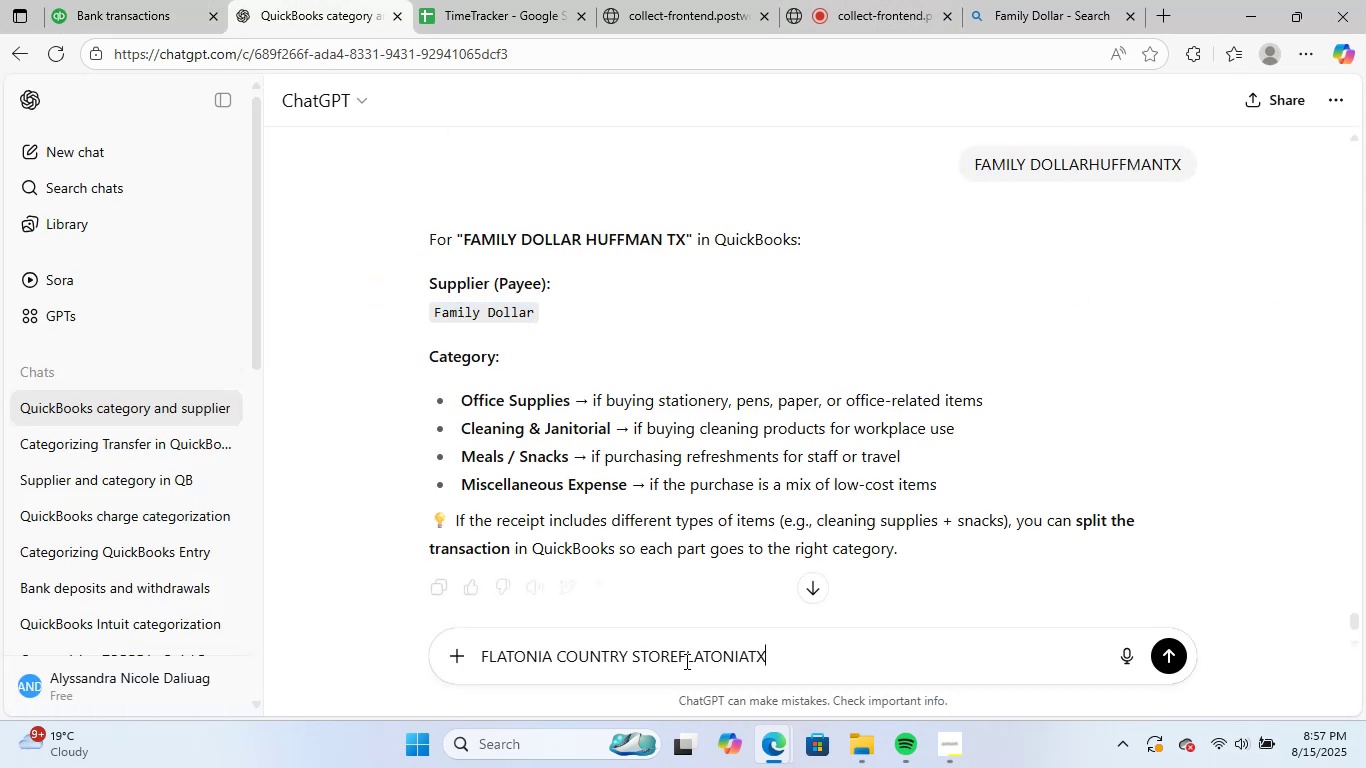 
key(NumpadEnter)
 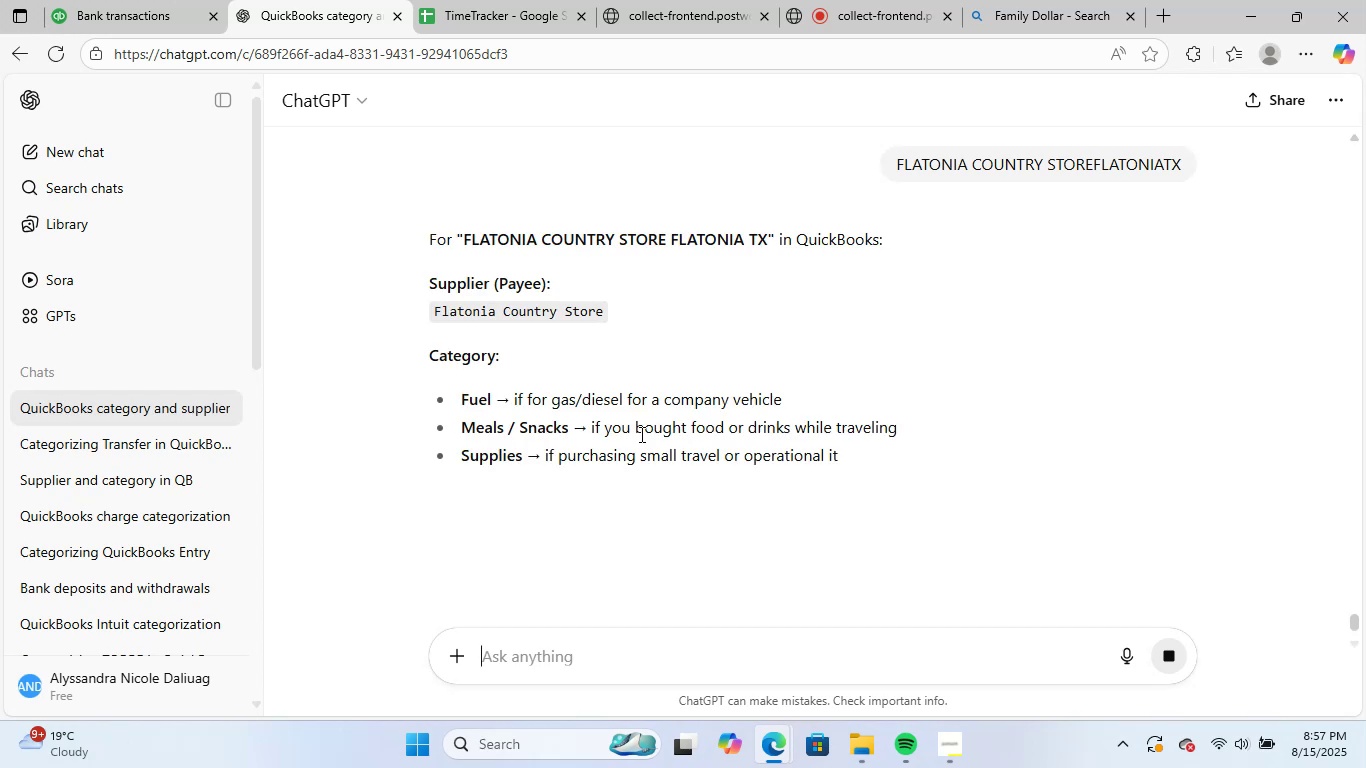 
wait(6.79)
 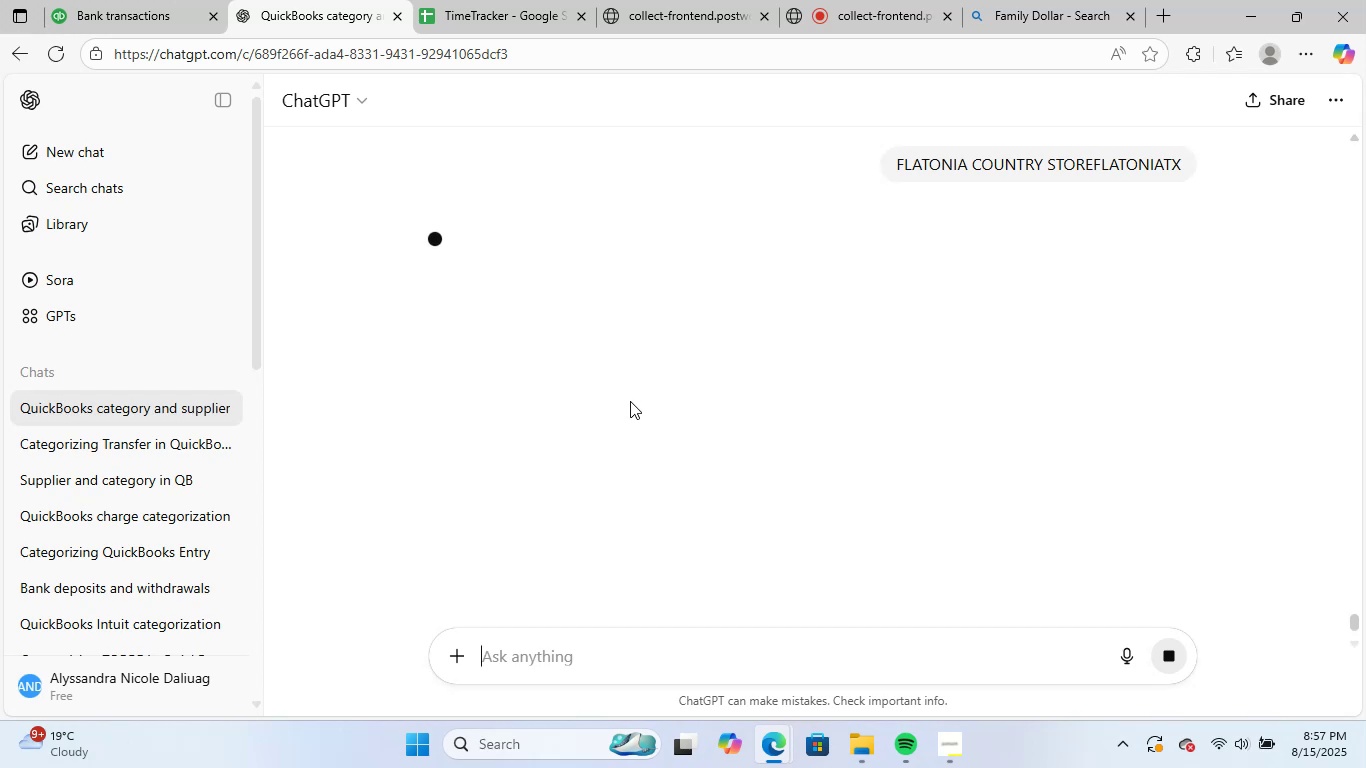 
left_click_drag(start_coordinate=[436, 311], to_coordinate=[633, 320])
 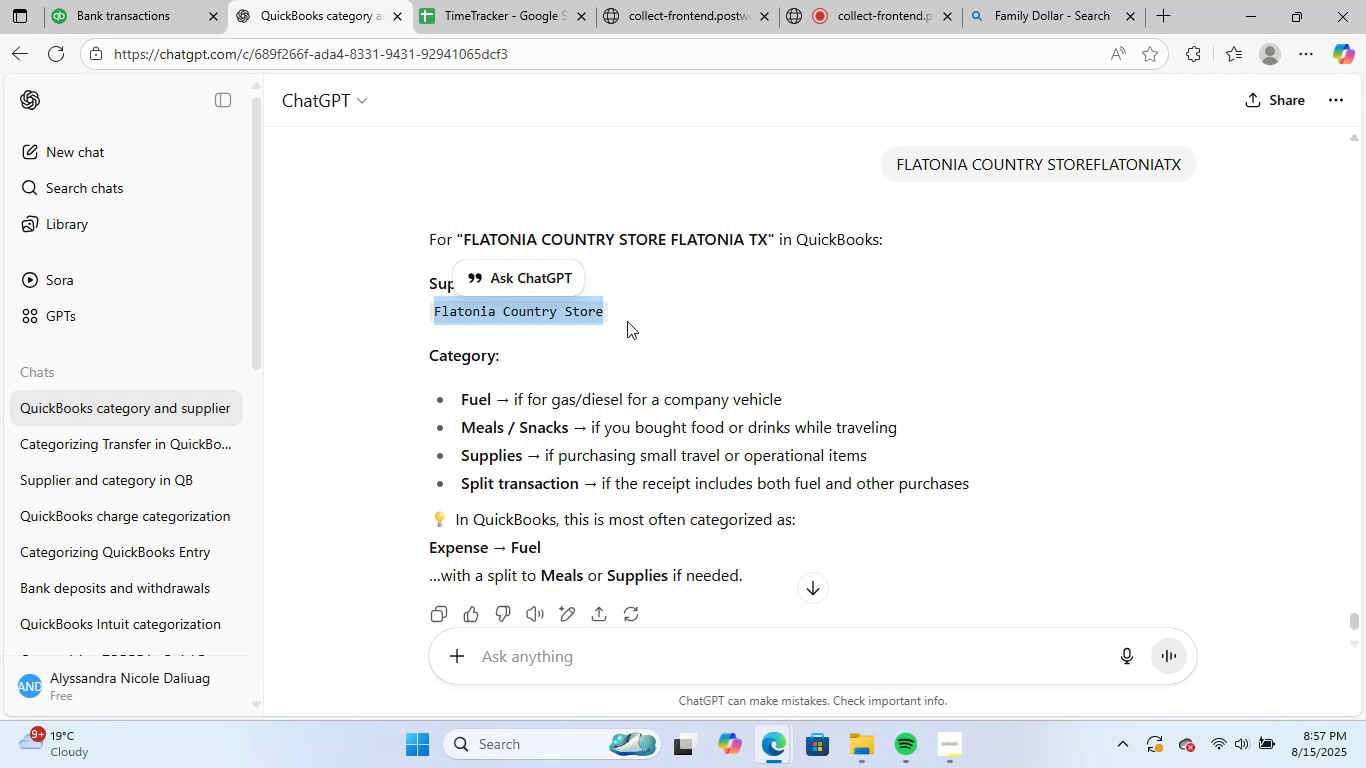 
key(Control+ControlLeft)
 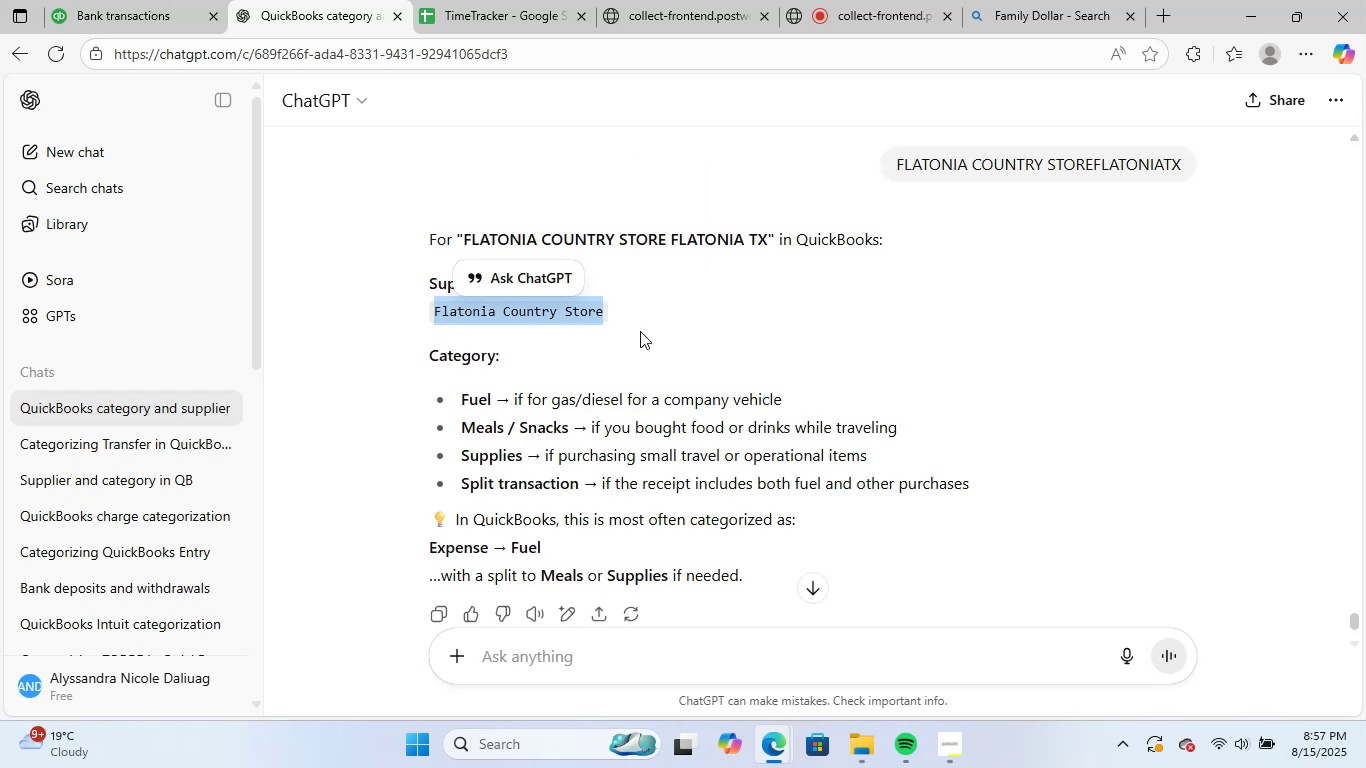 
key(Control+C)
 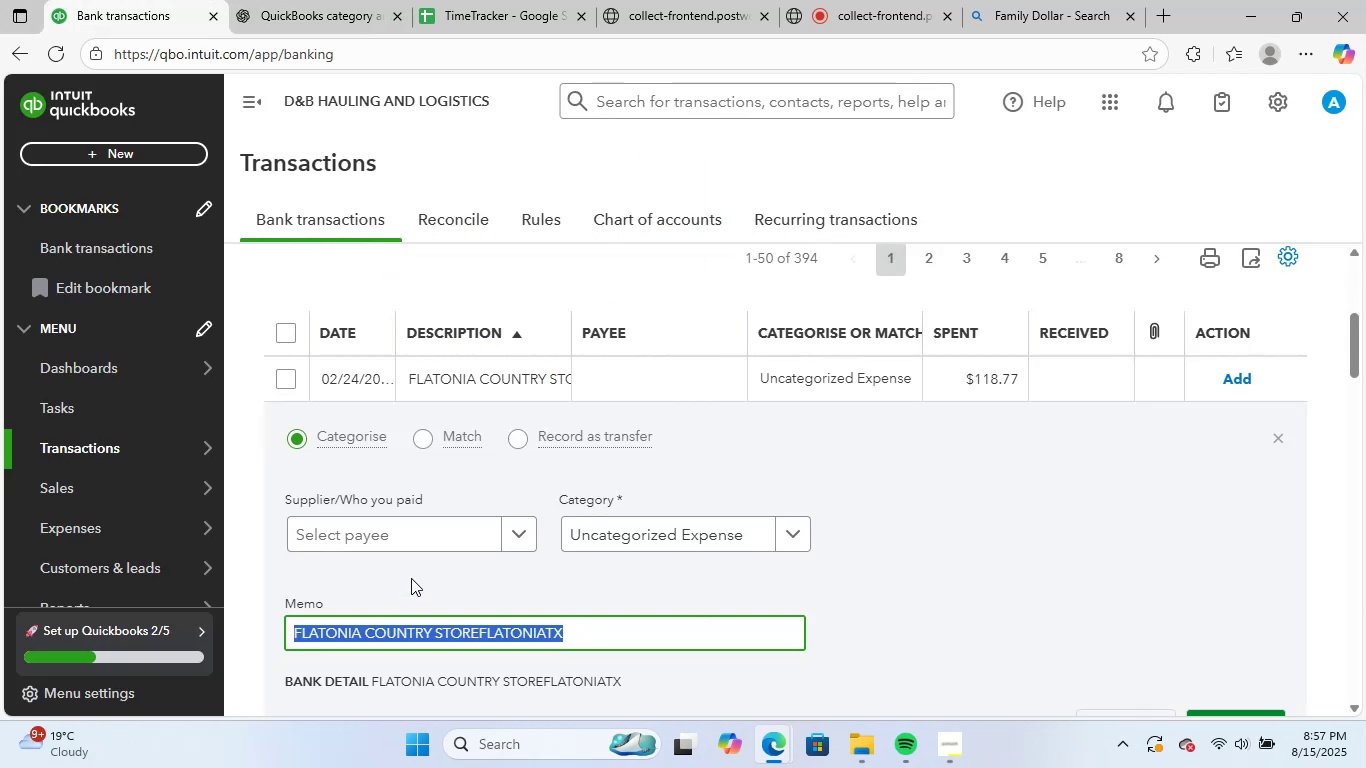 
left_click([434, 530])
 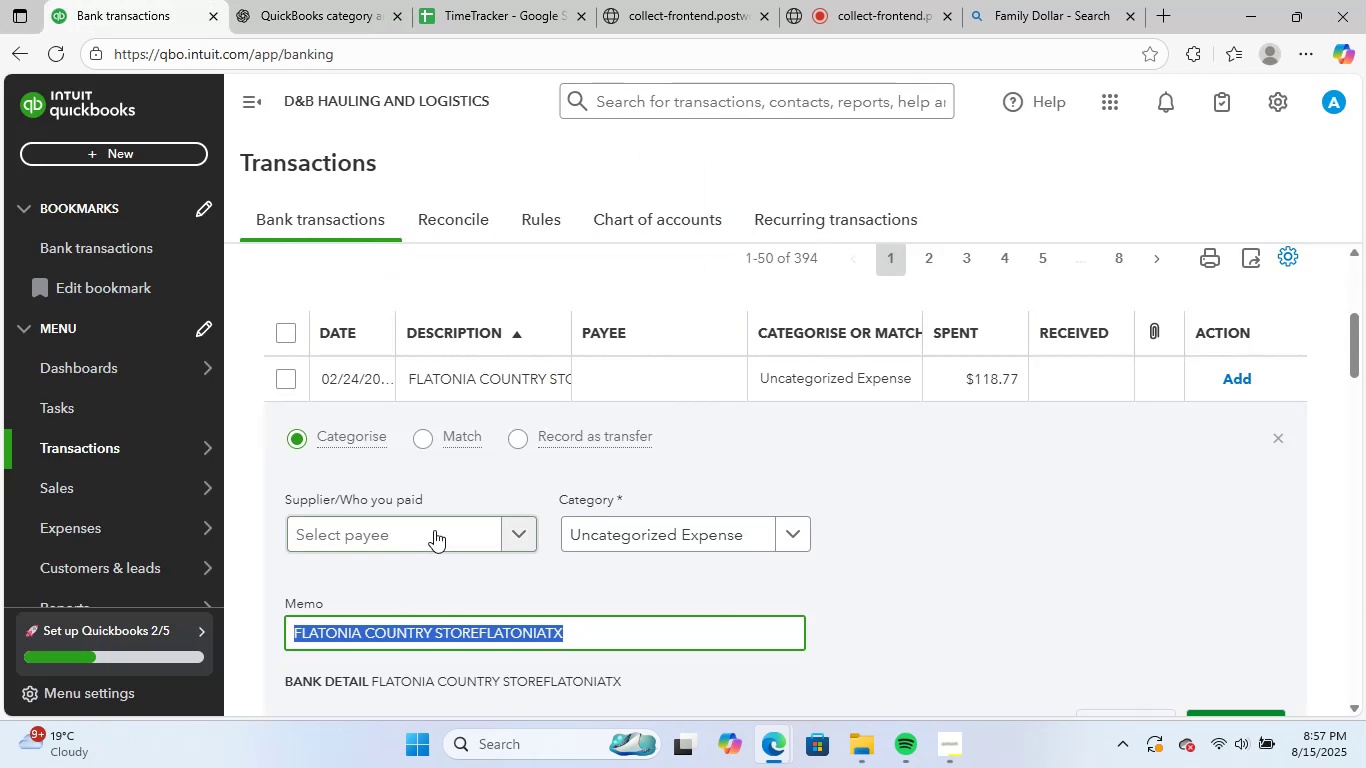 
key(Control+ControlLeft)
 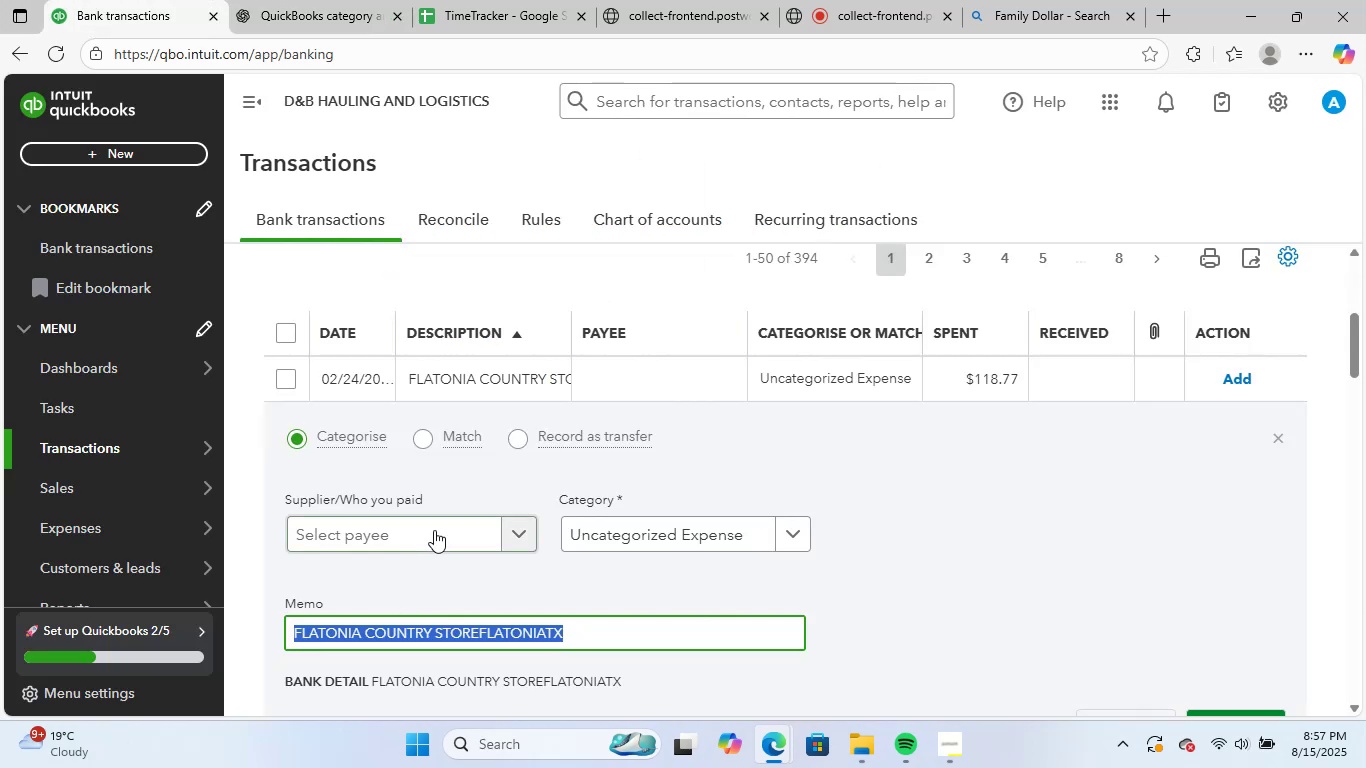 
key(Control+V)
 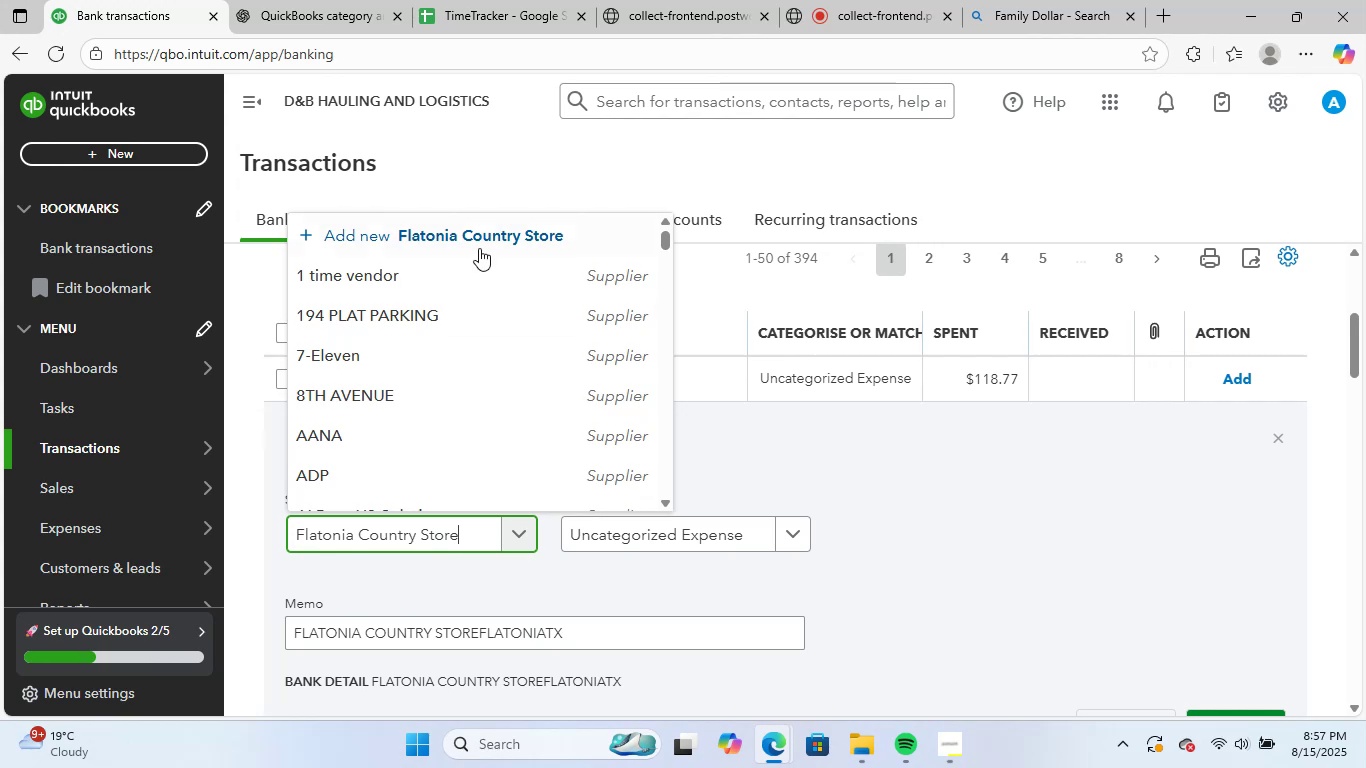 
left_click([480, 245])
 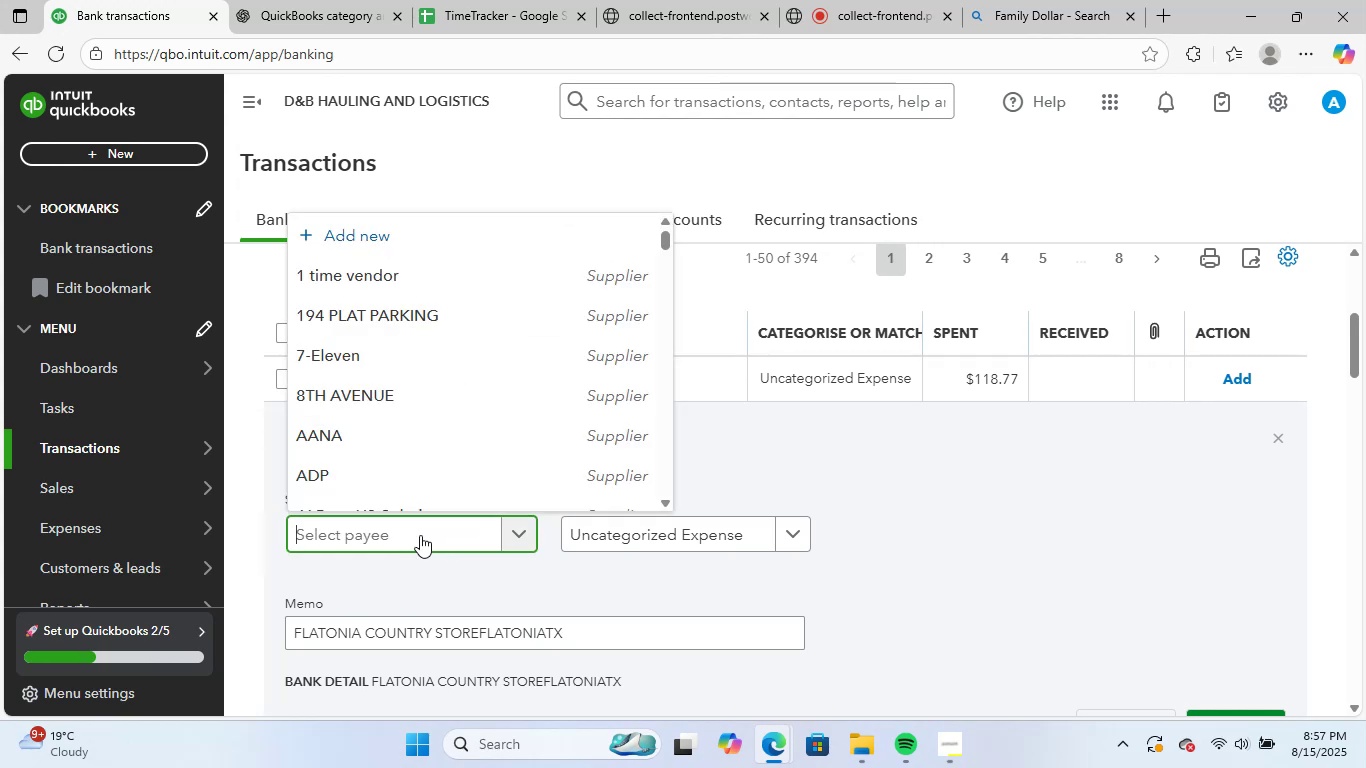 
key(Control+V)
 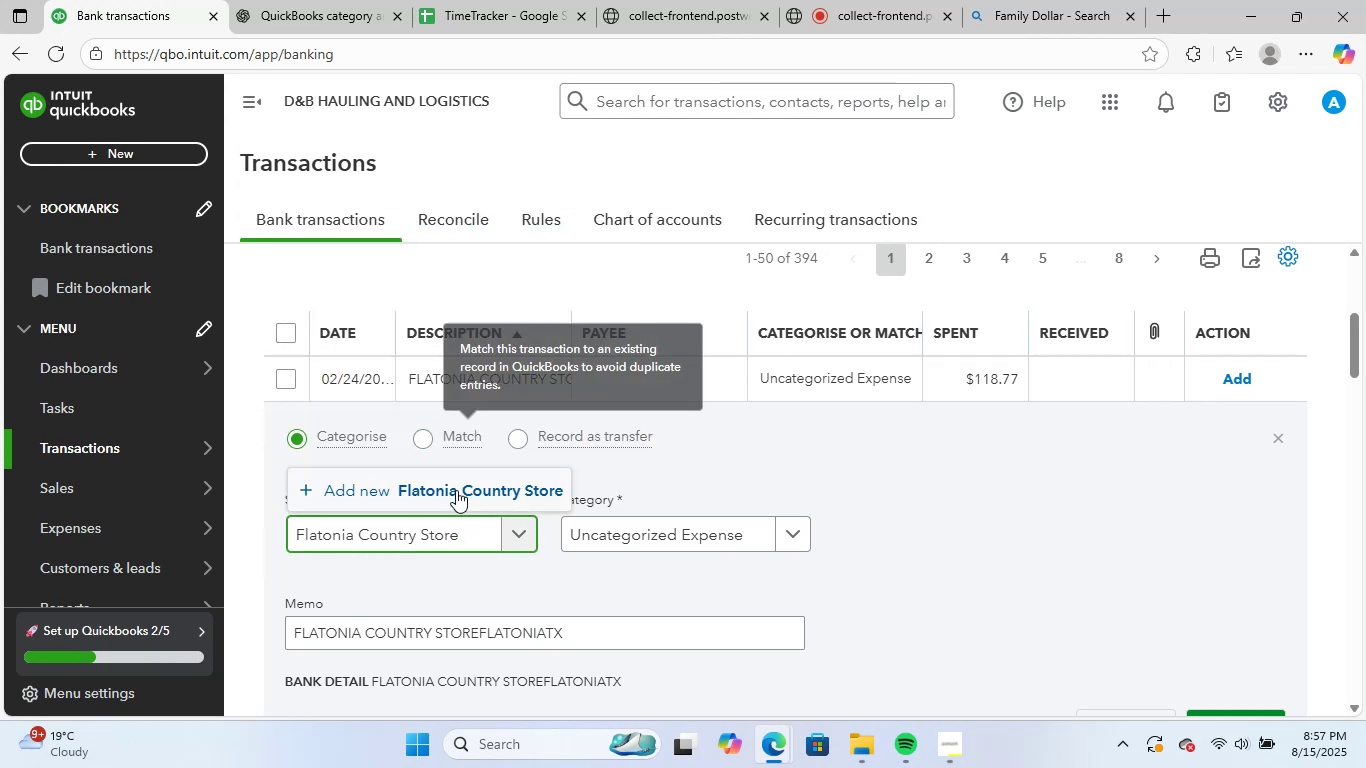 
left_click([456, 499])
 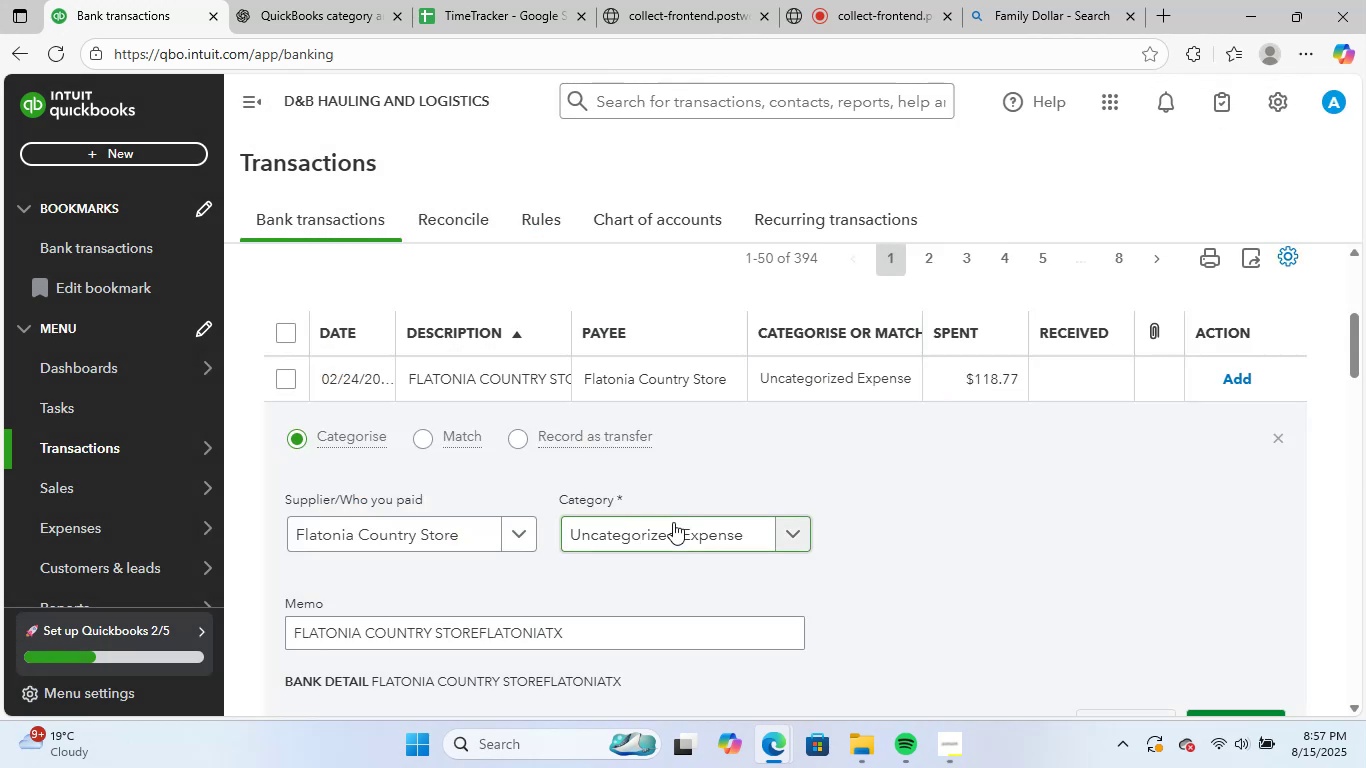 
left_click([675, 527])
 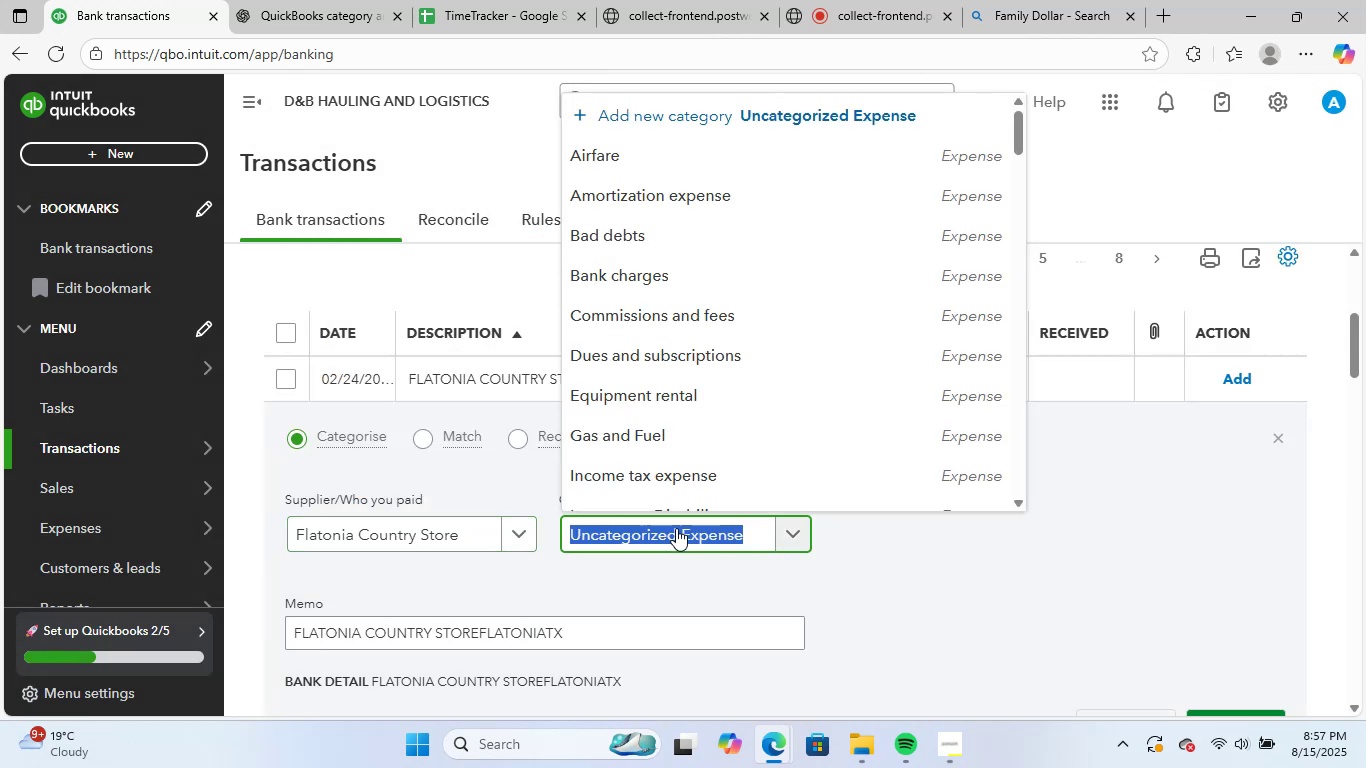 
type(meals)
 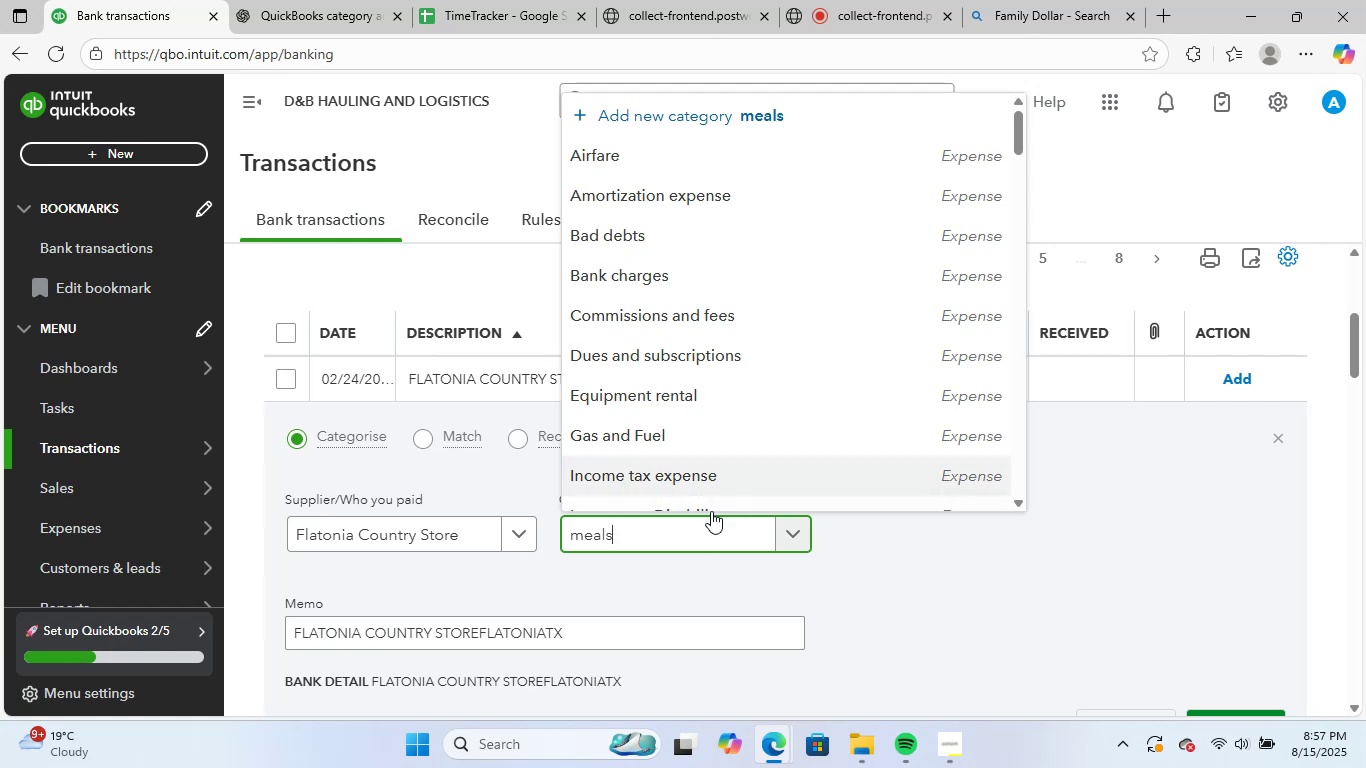 
mouse_move([731, 491])
 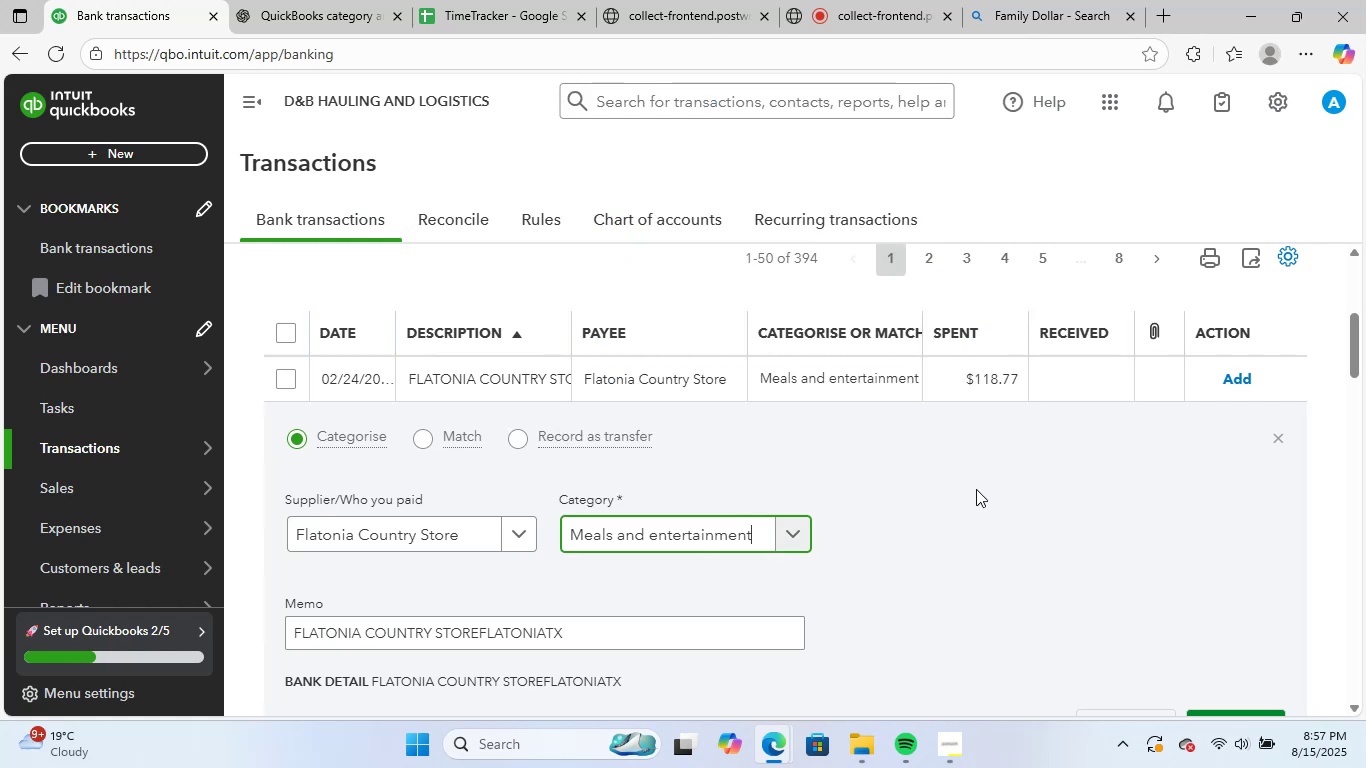 
scroll: coordinate [976, 489], scroll_direction: down, amount: 2.0
 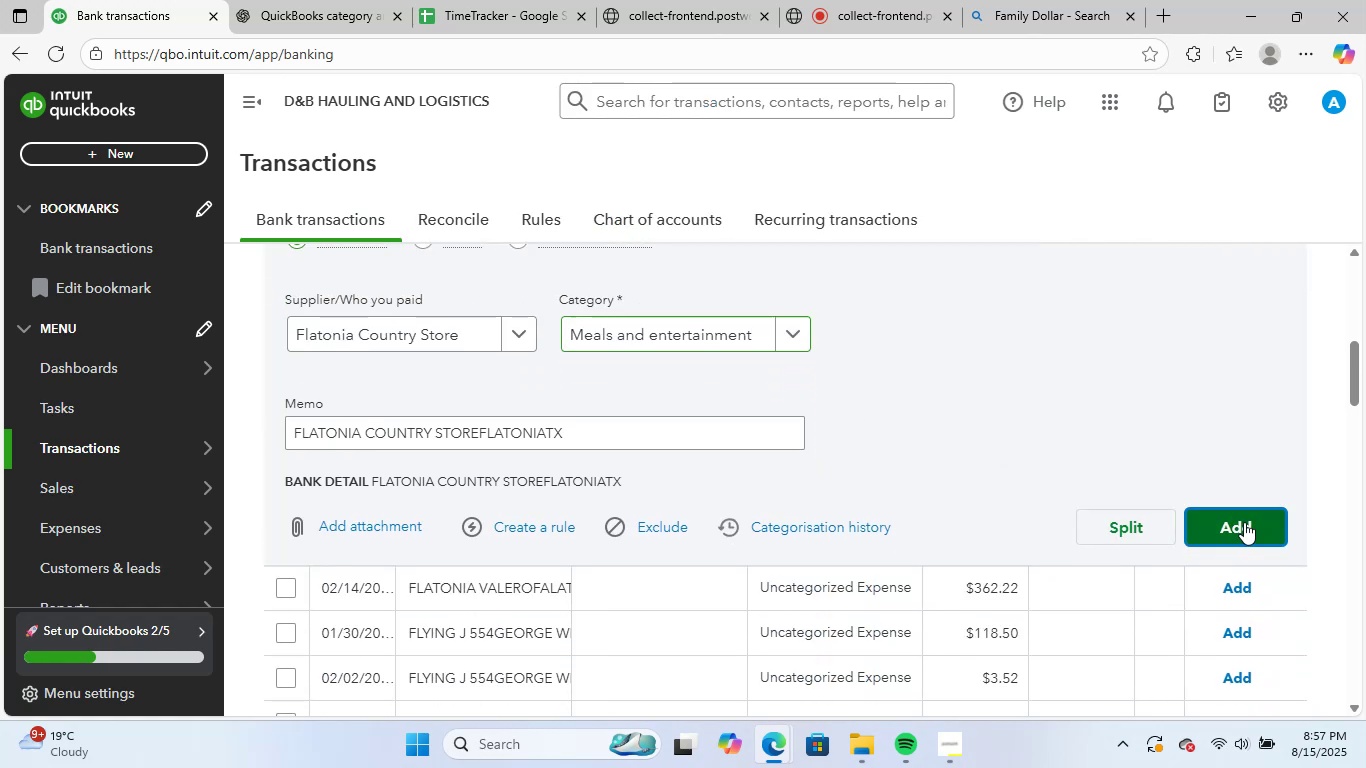 
left_click([1244, 522])
 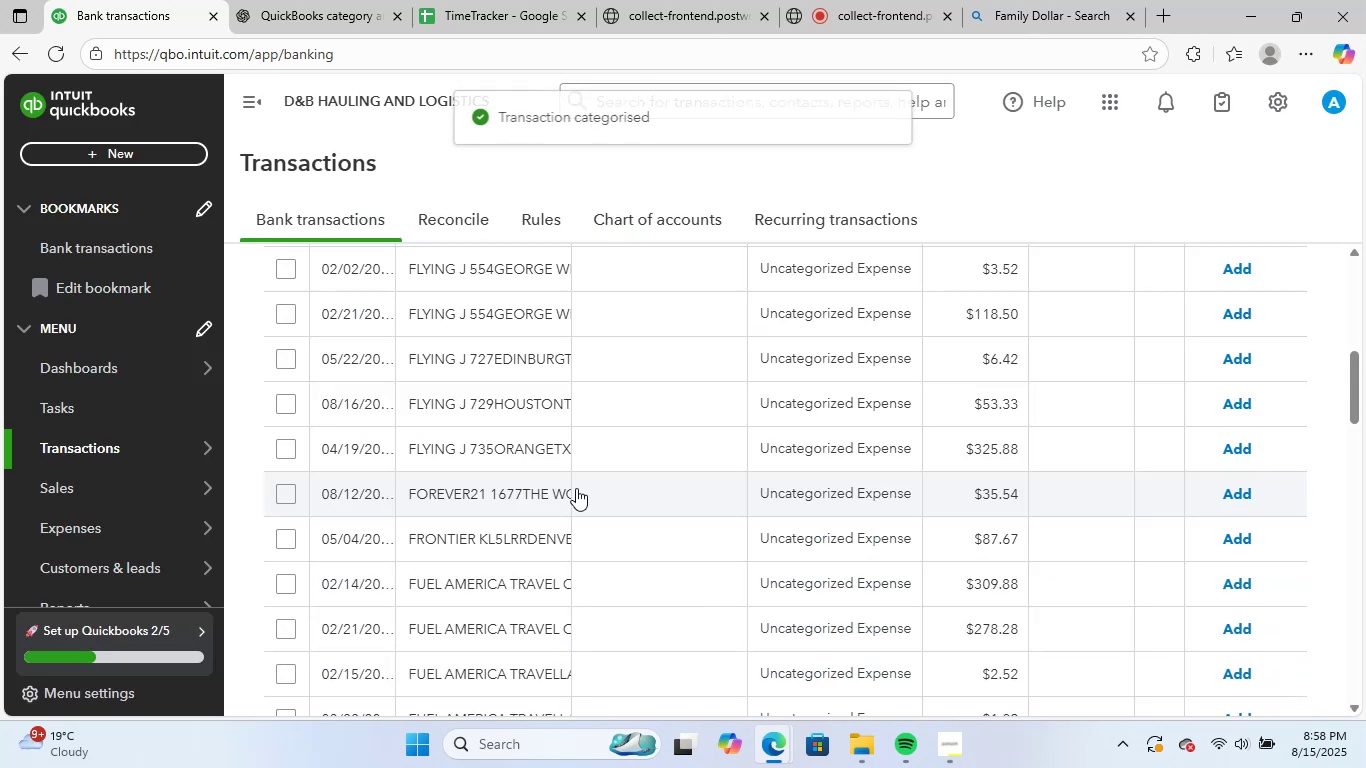 
scroll: coordinate [514, 366], scroll_direction: up, amount: 2.0
 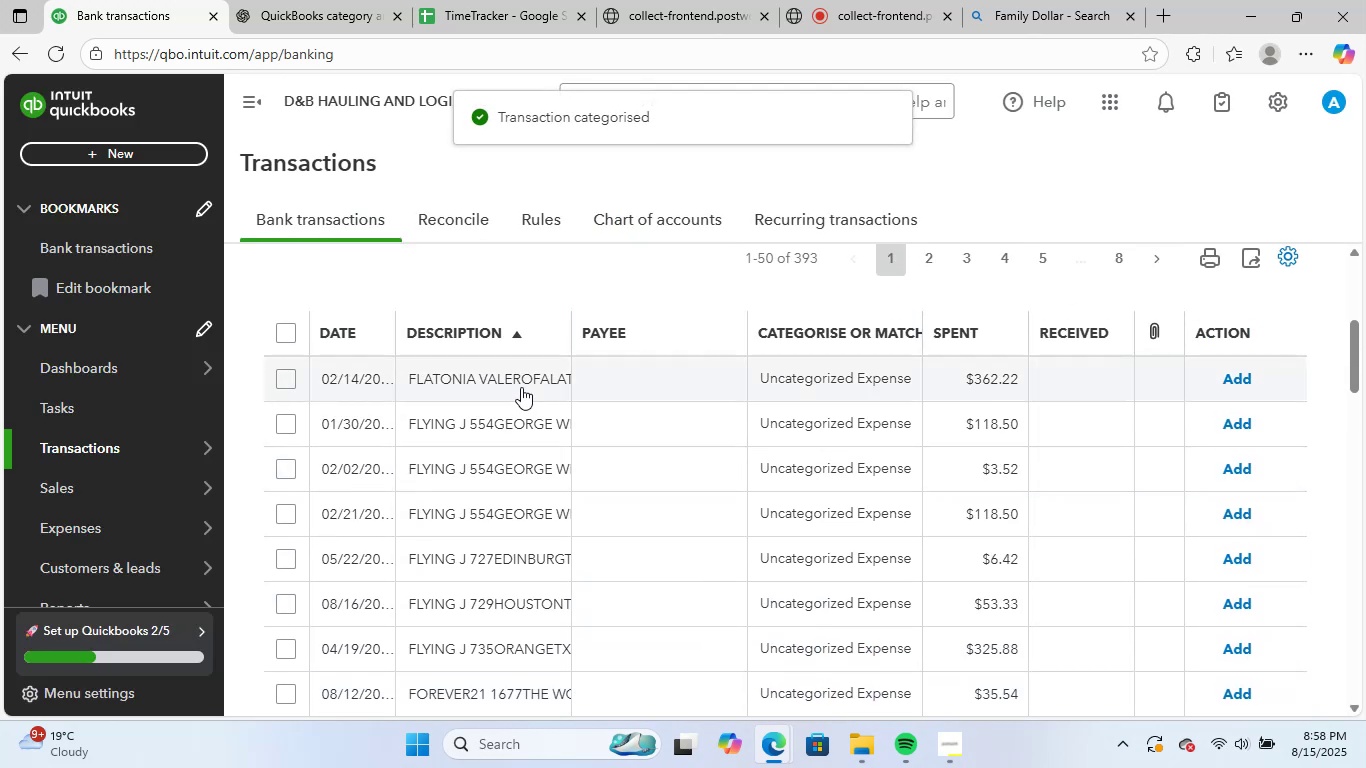 
left_click([521, 387])
 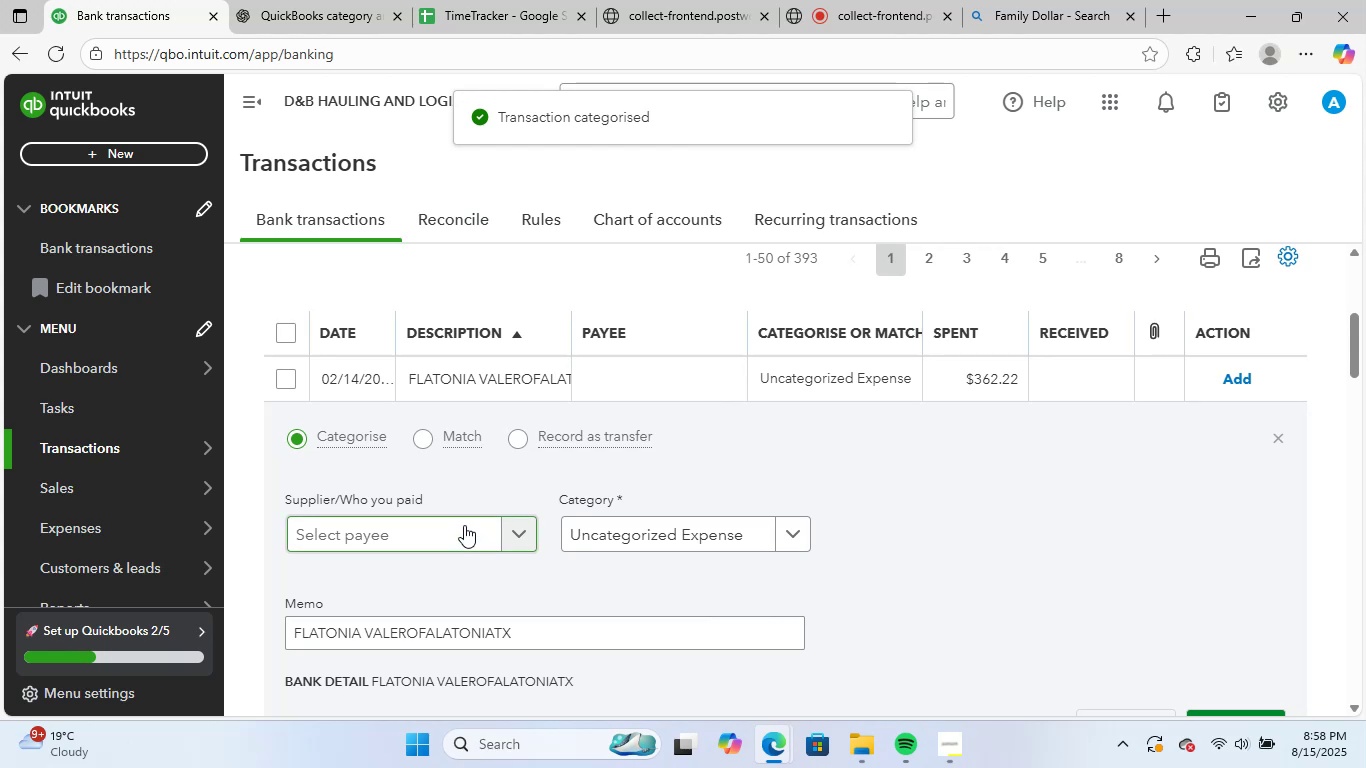 
left_click([458, 520])
 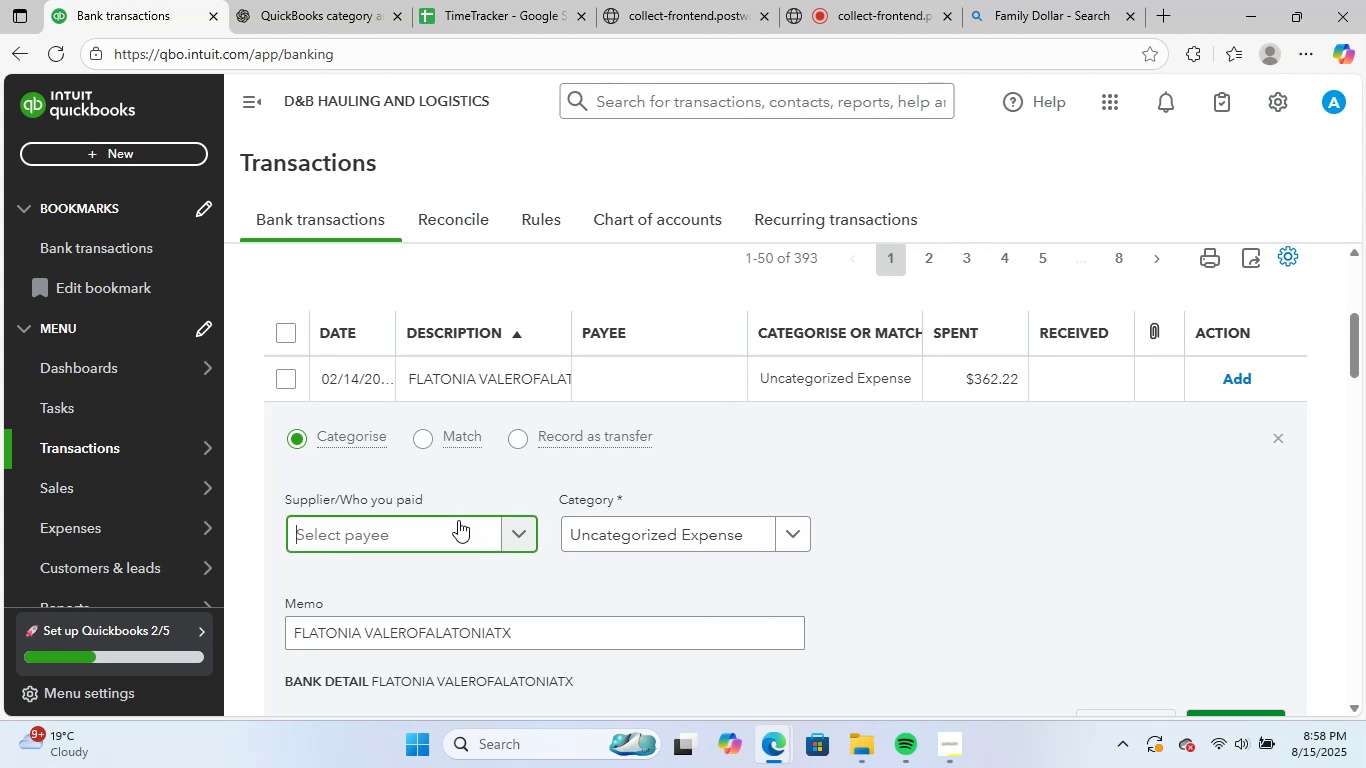 
key(Control+V)
 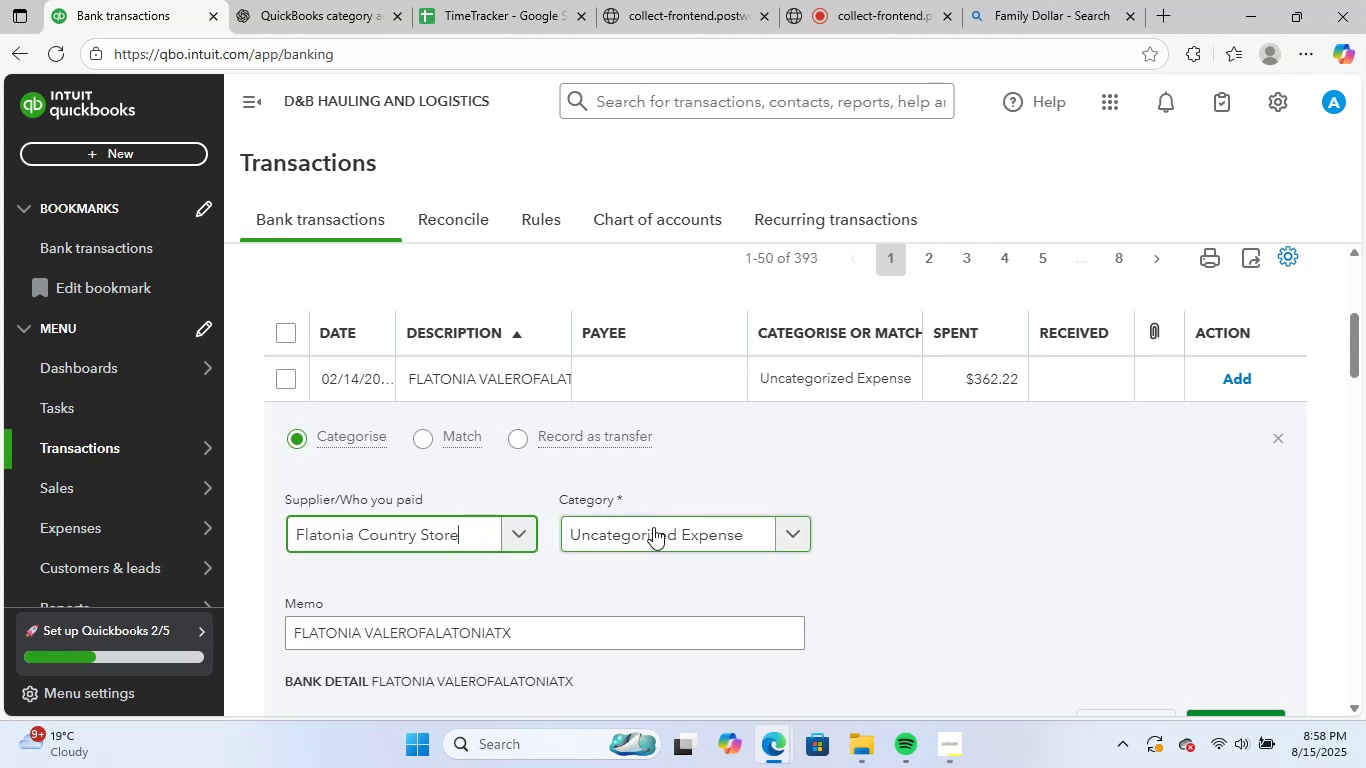 
left_click([653, 527])
 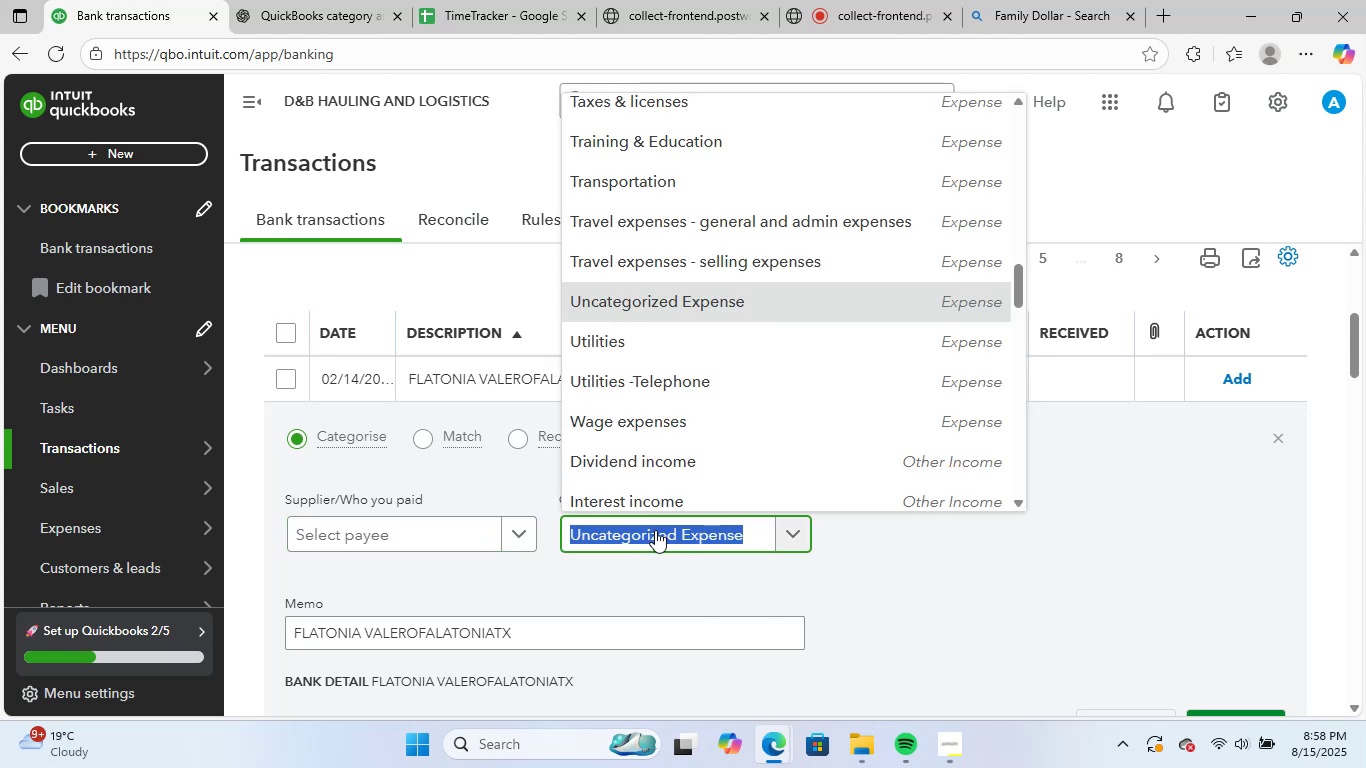 
type(meal)
 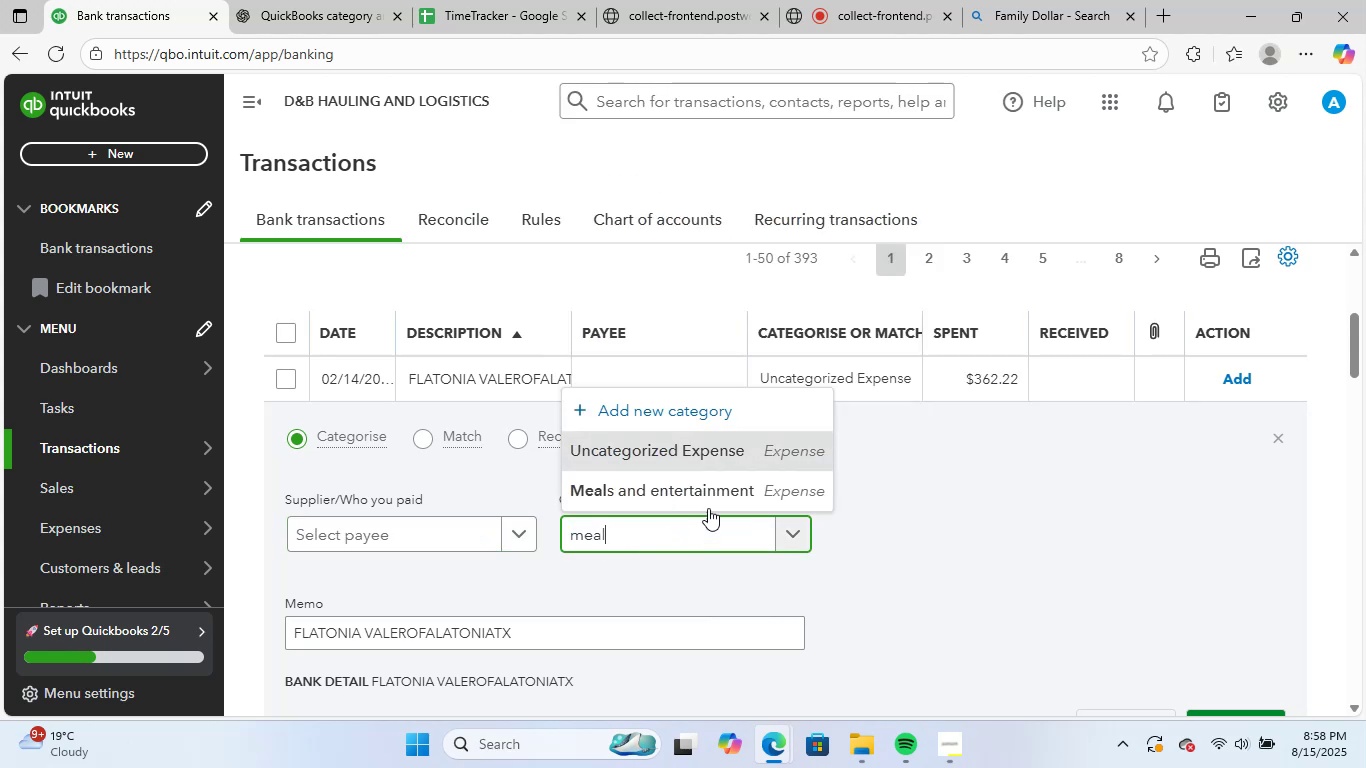 
left_click([725, 501])
 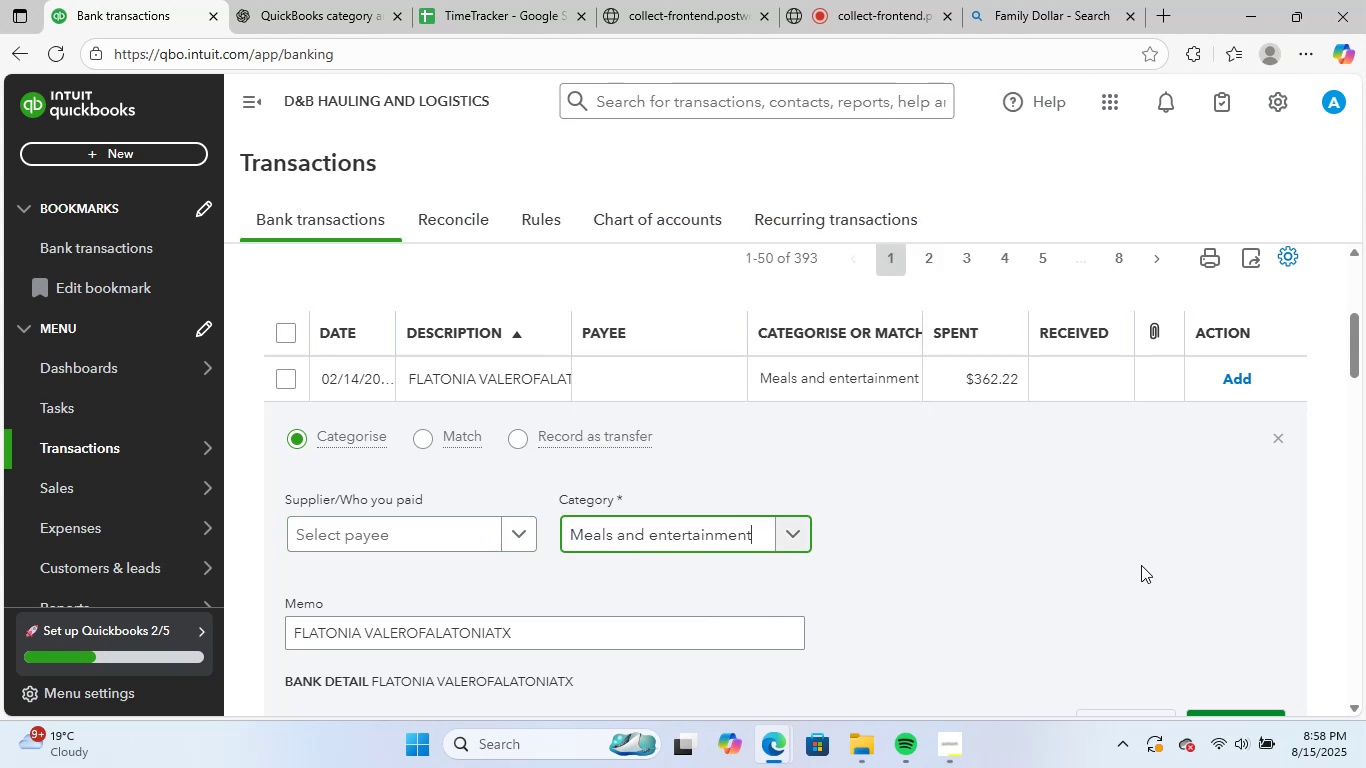 
scroll: coordinate [1141, 565], scroll_direction: down, amount: 1.0
 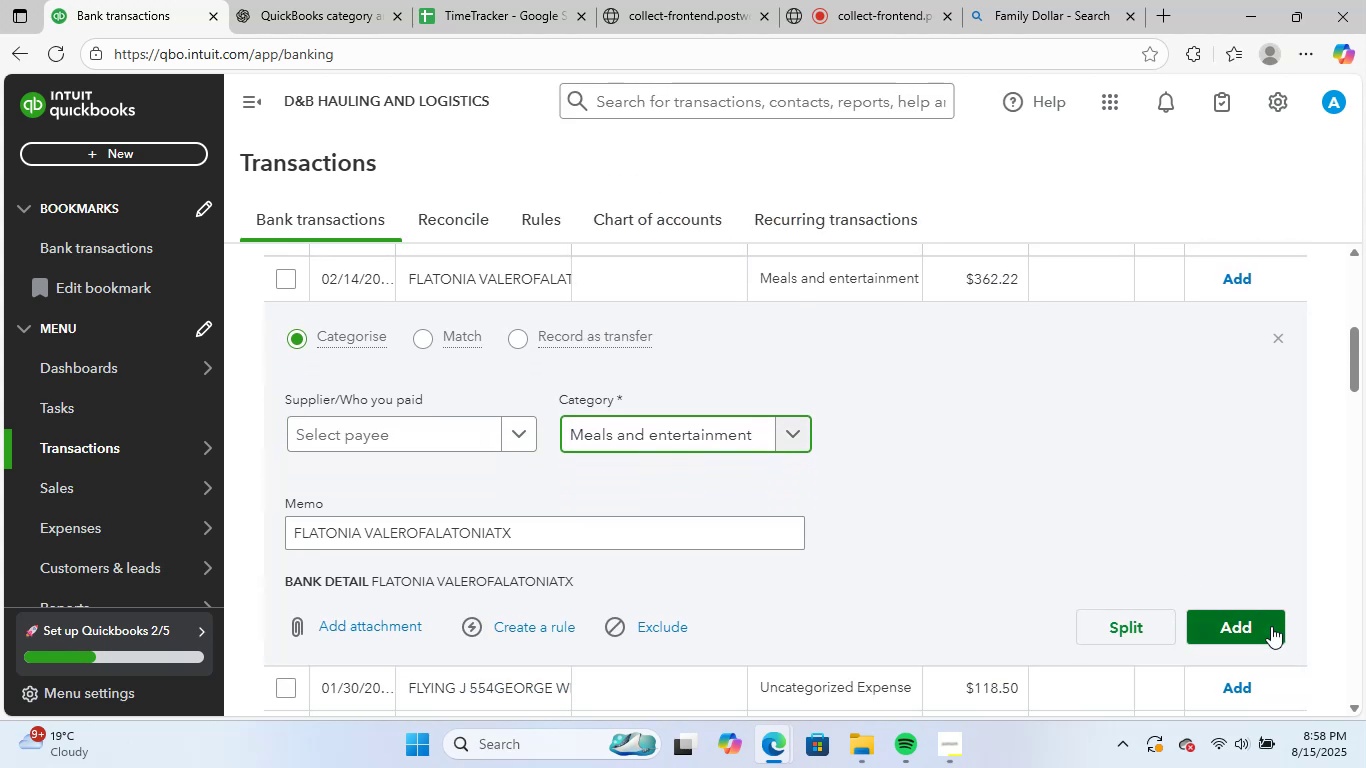 
left_click([1271, 626])
 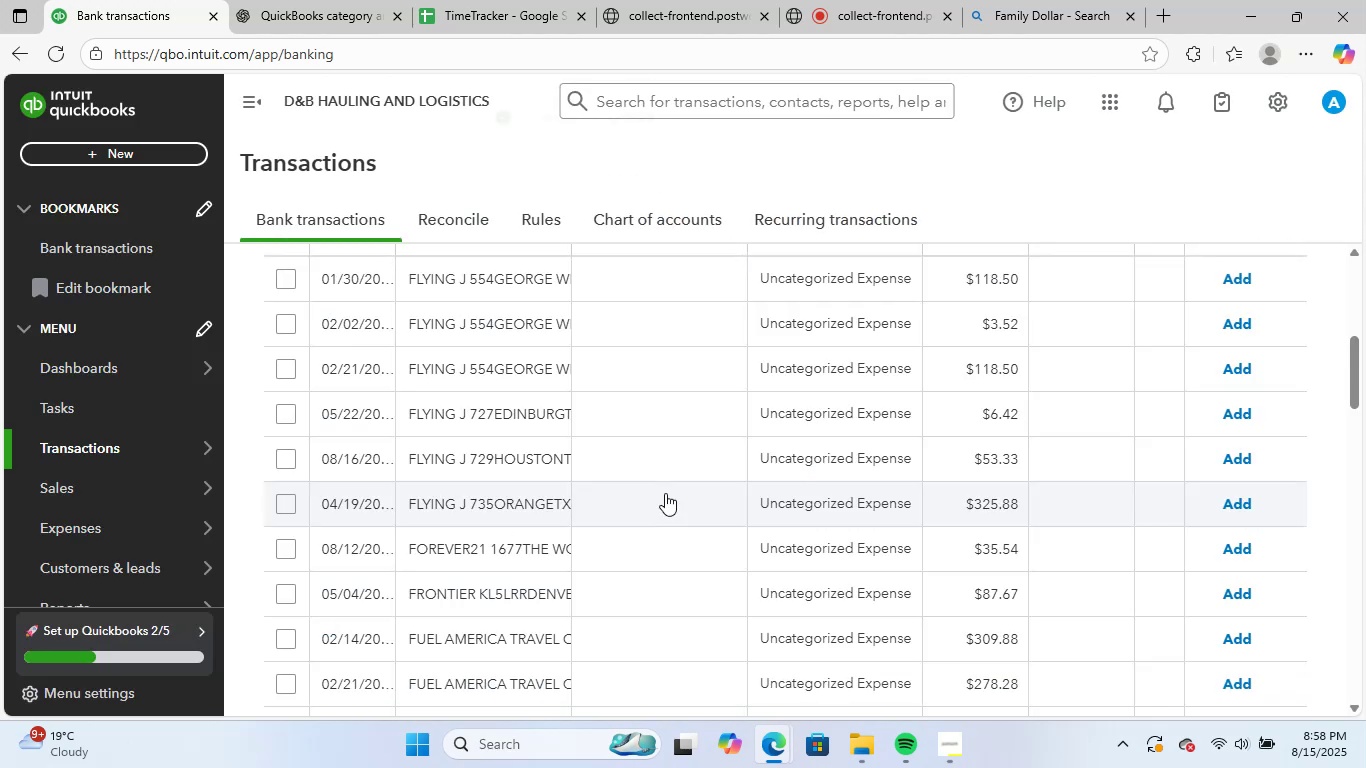 
scroll: coordinate [662, 498], scroll_direction: up, amount: 1.0
 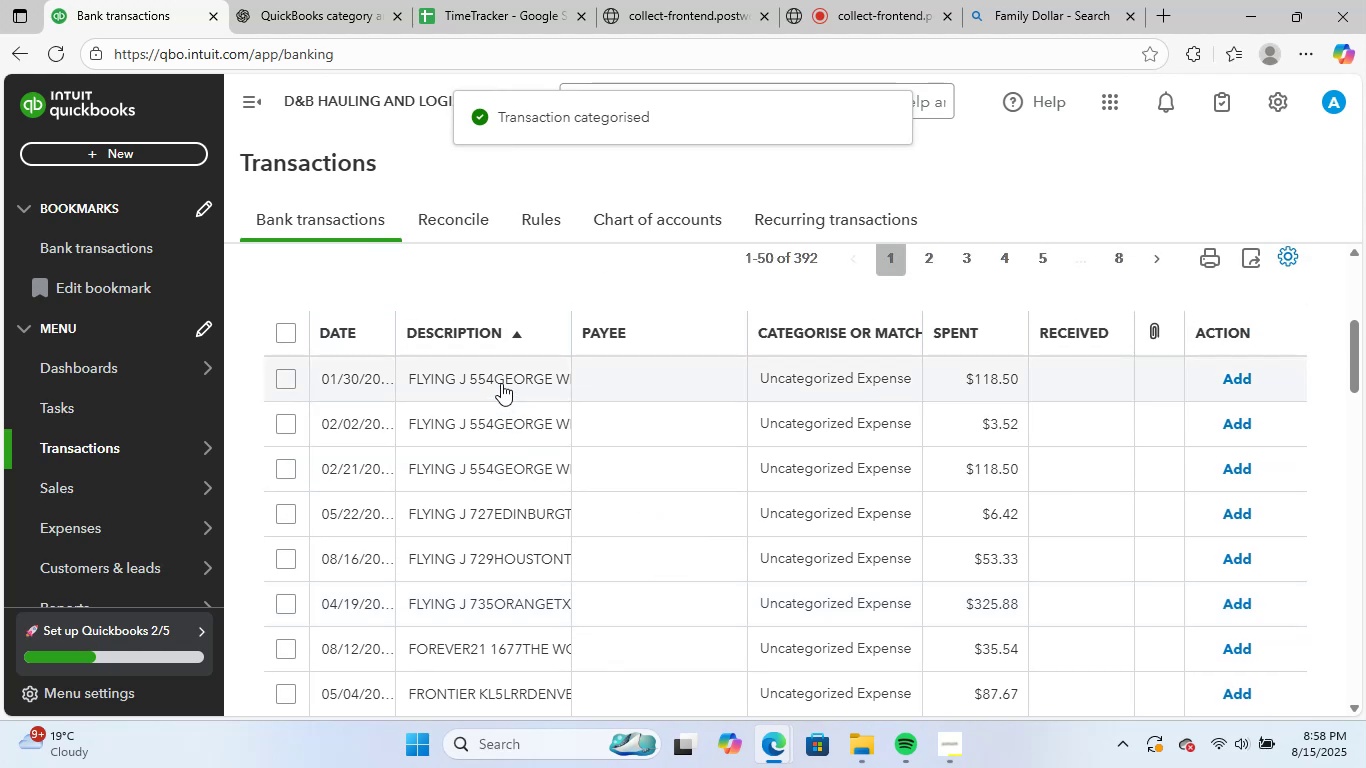 
left_click([501, 383])
 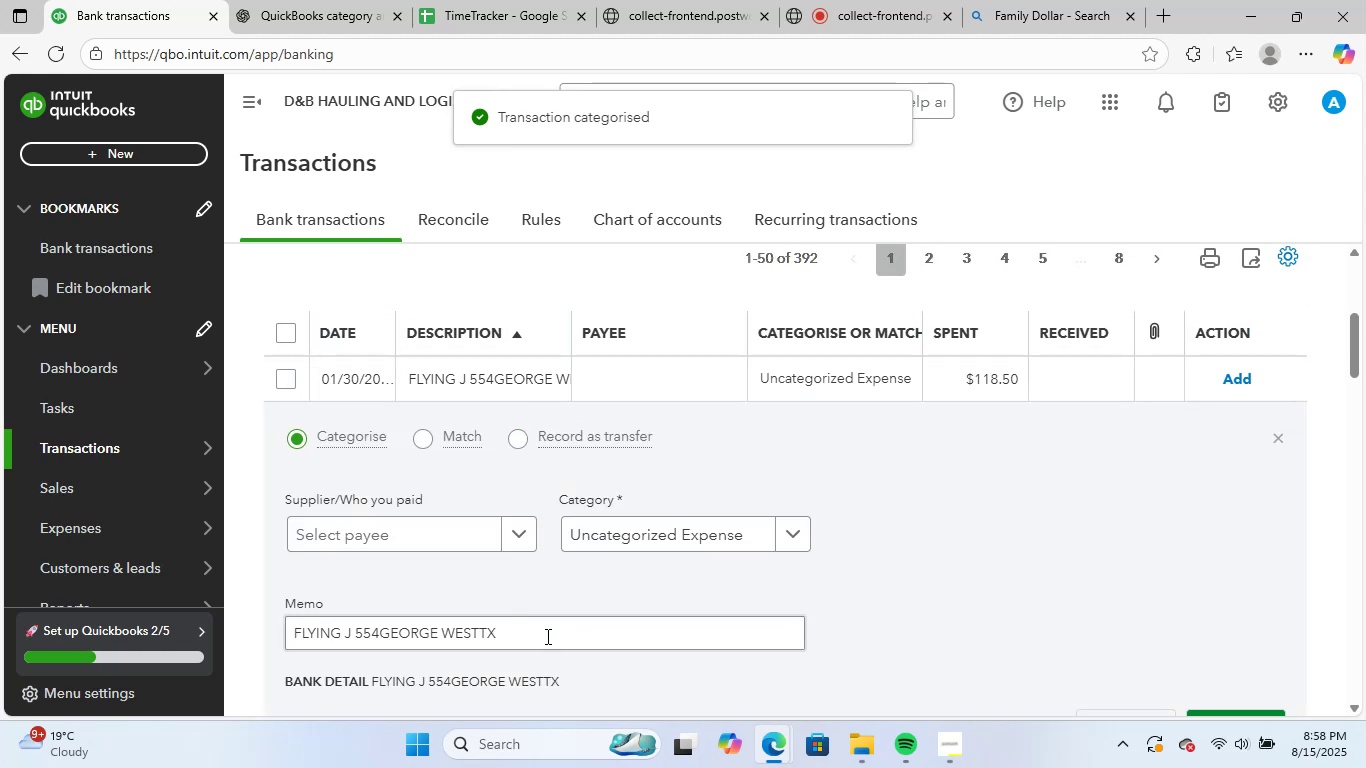 
left_click_drag(start_coordinate=[544, 634], to_coordinate=[227, 614])
 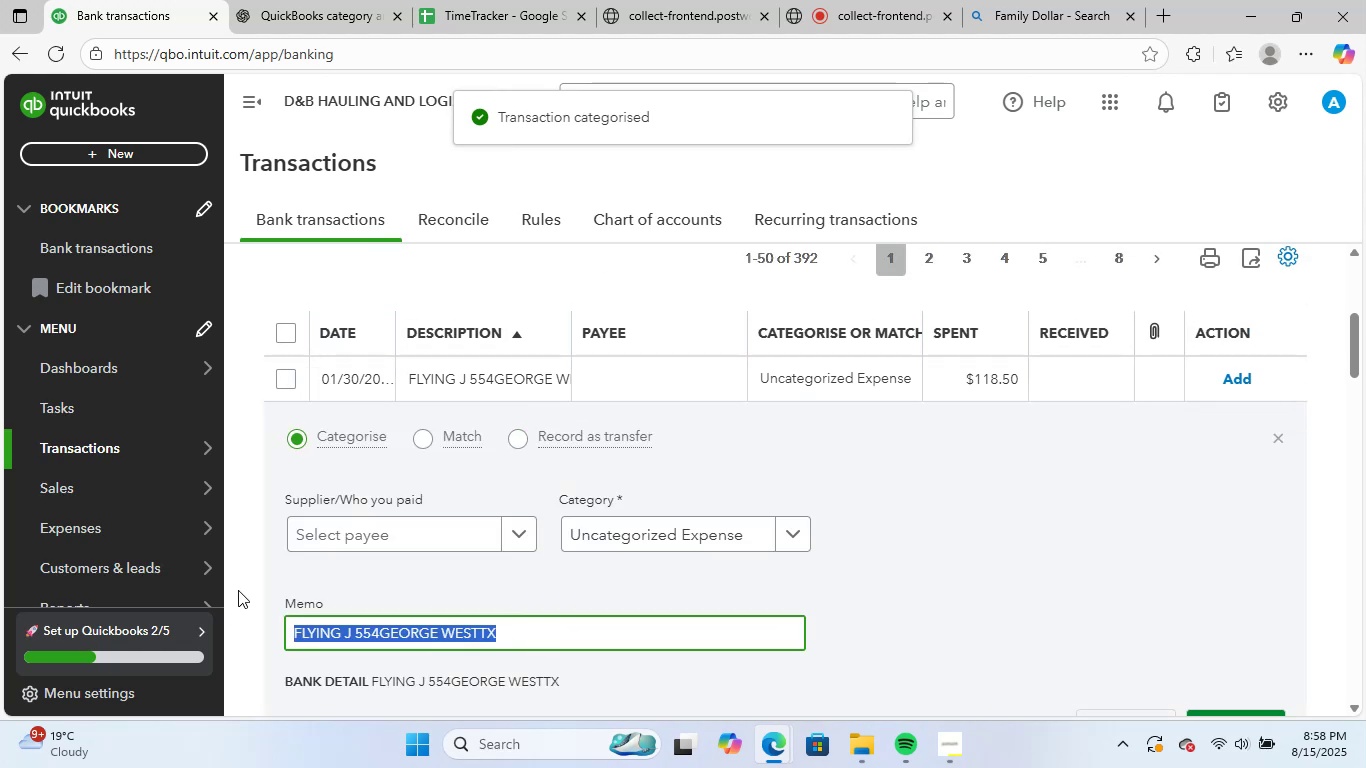 
key(Control+ControlLeft)
 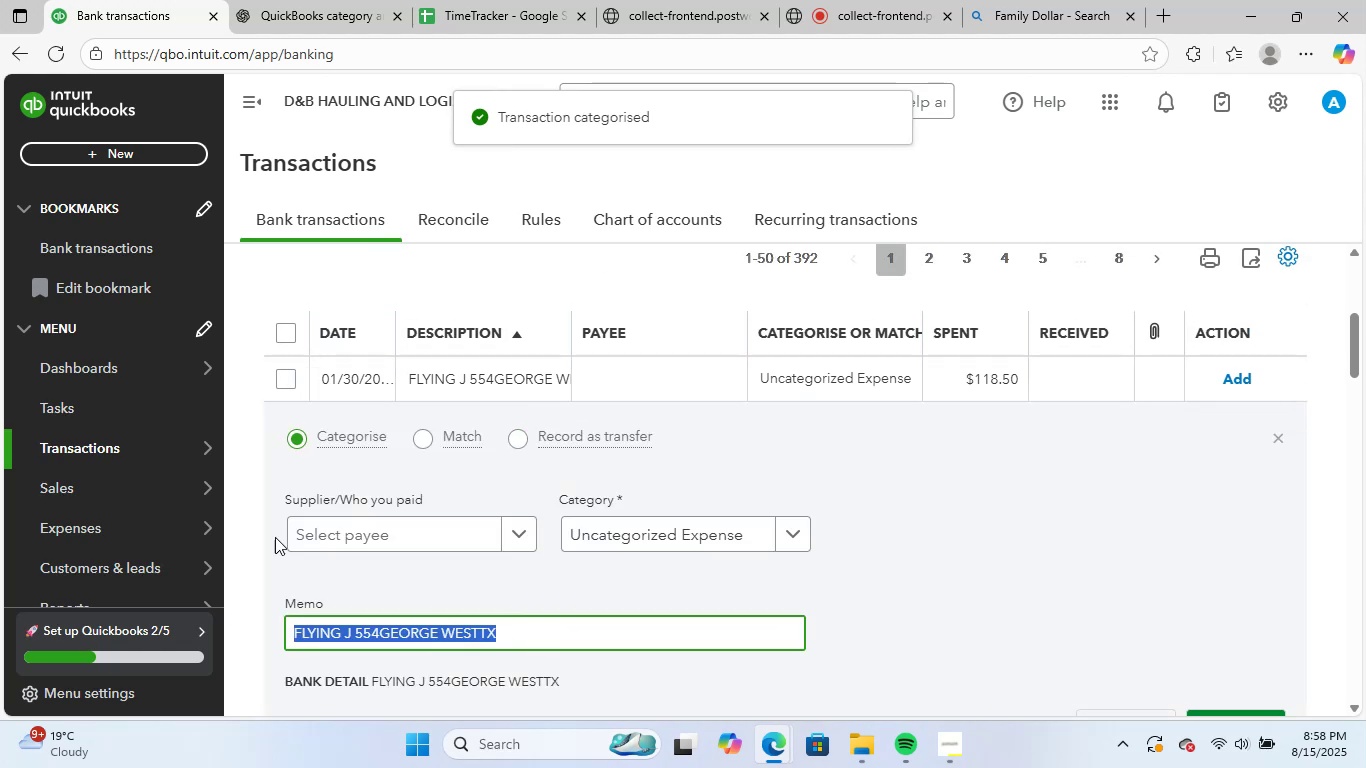 
key(Control+C)
 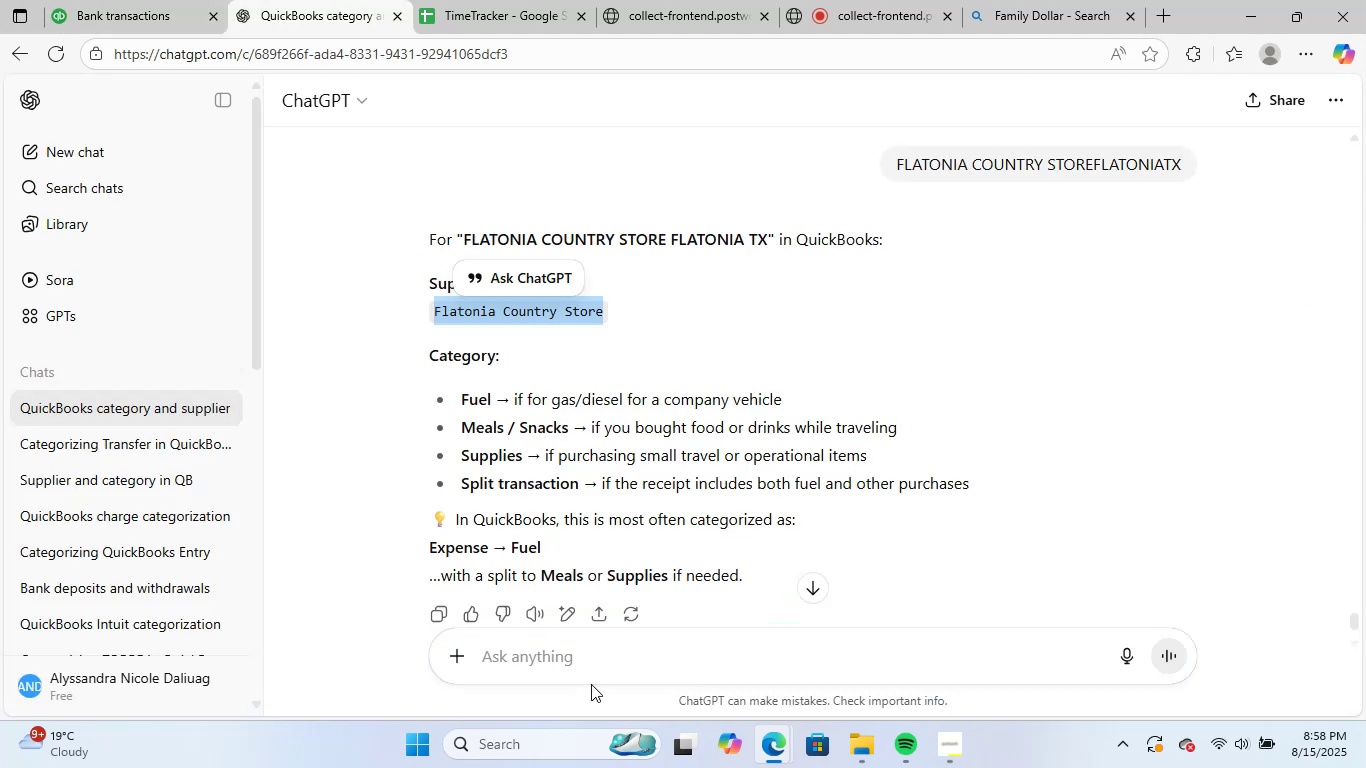 
left_click([613, 657])
 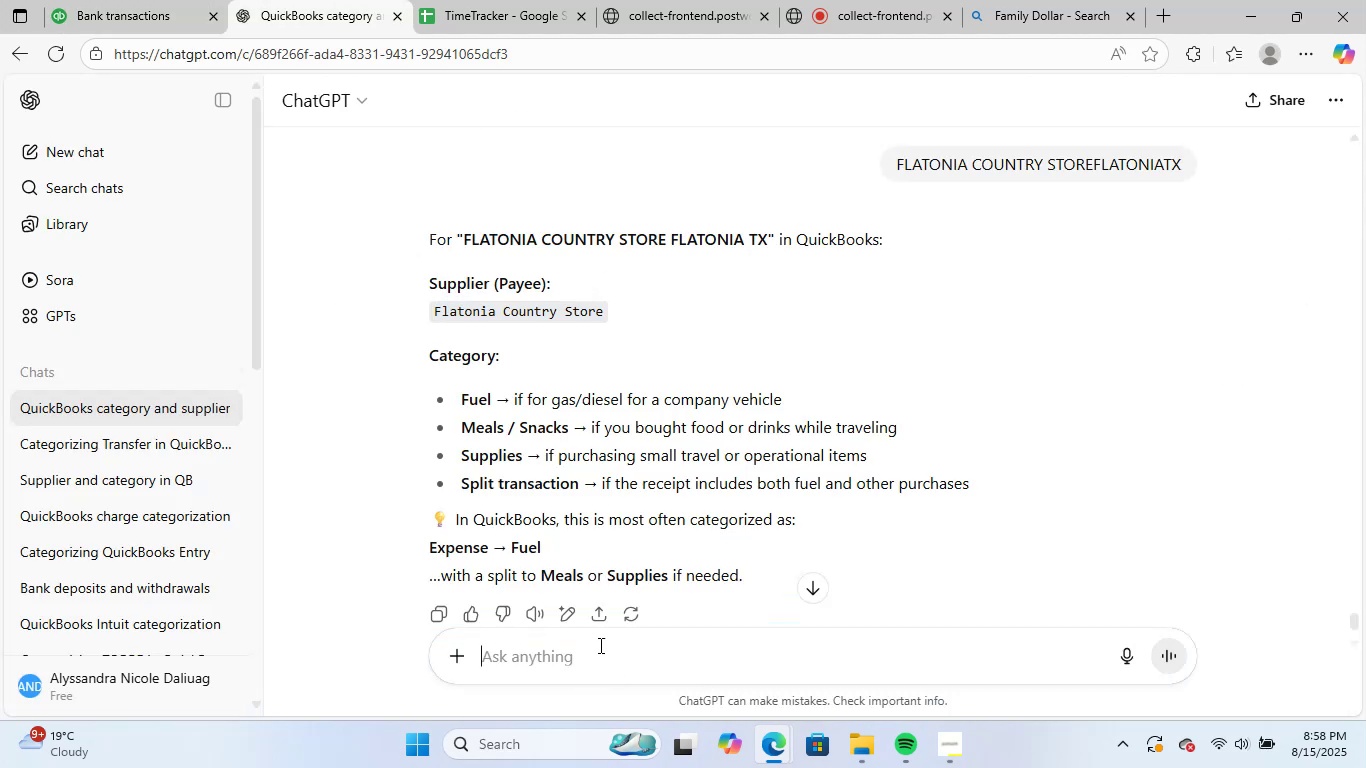 
key(Control+ControlLeft)
 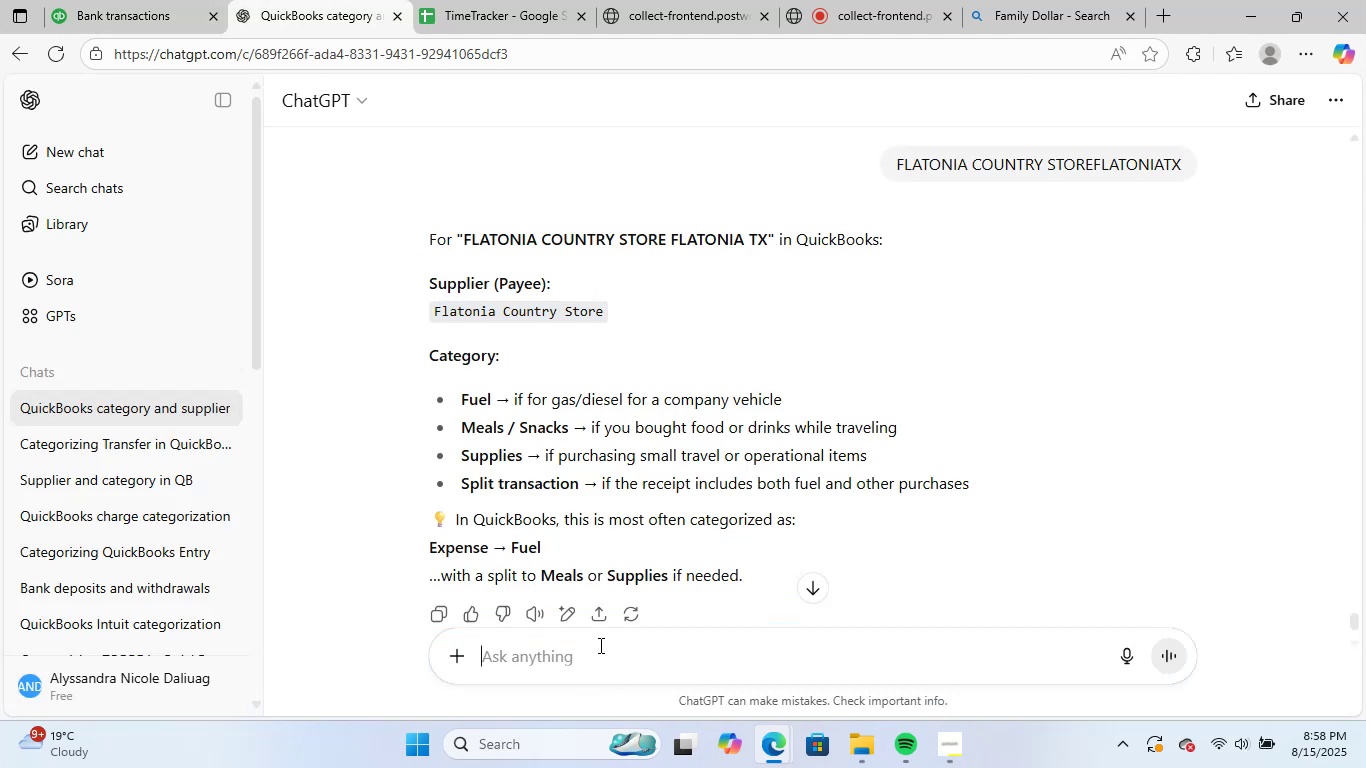 
key(Control+V)
 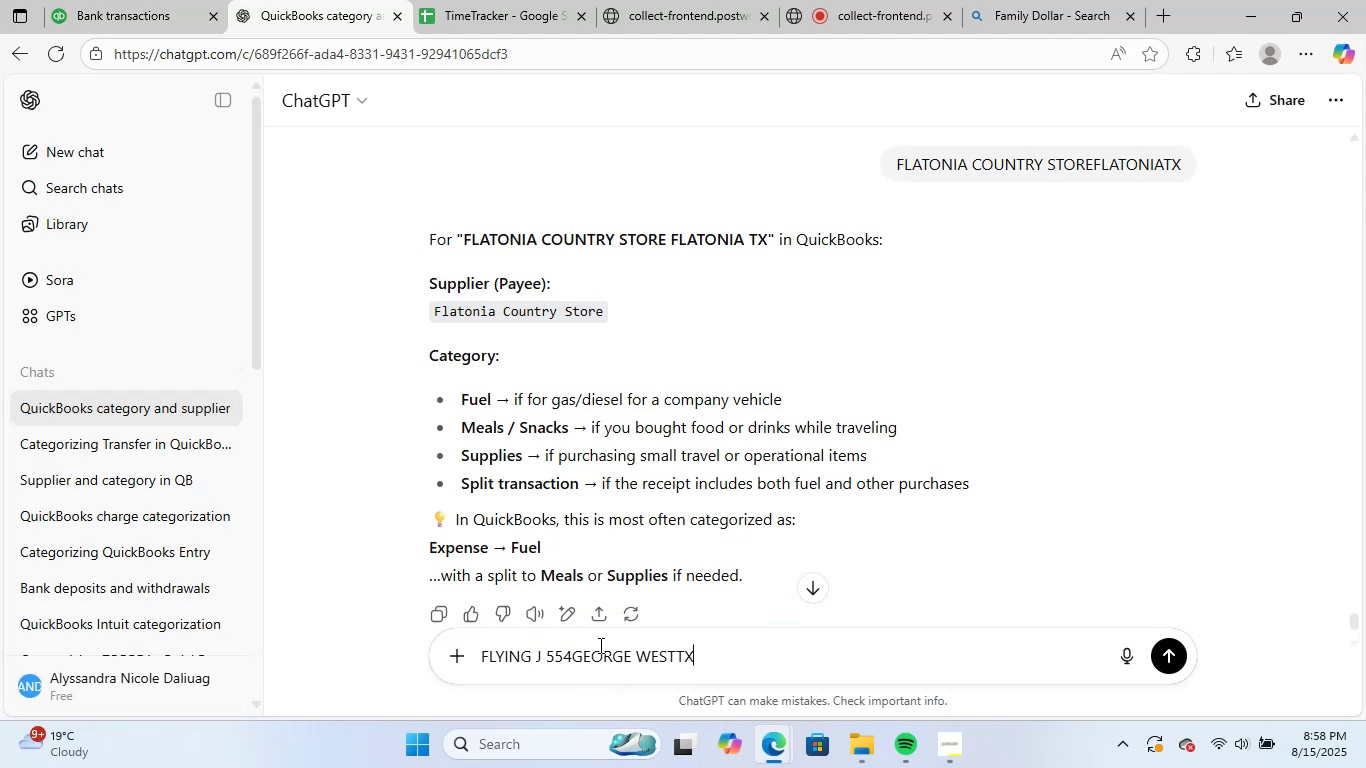 
key(NumpadEnter)
 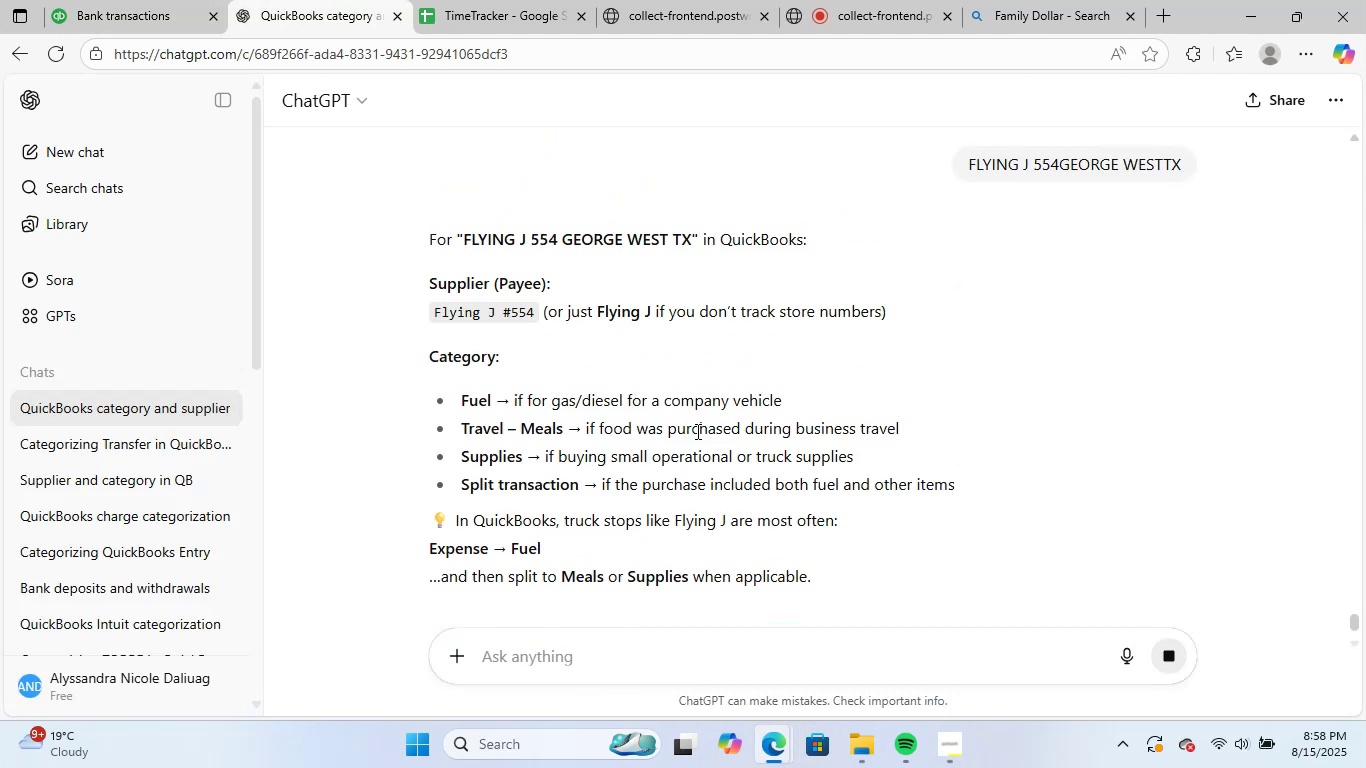 
wait(5.2)
 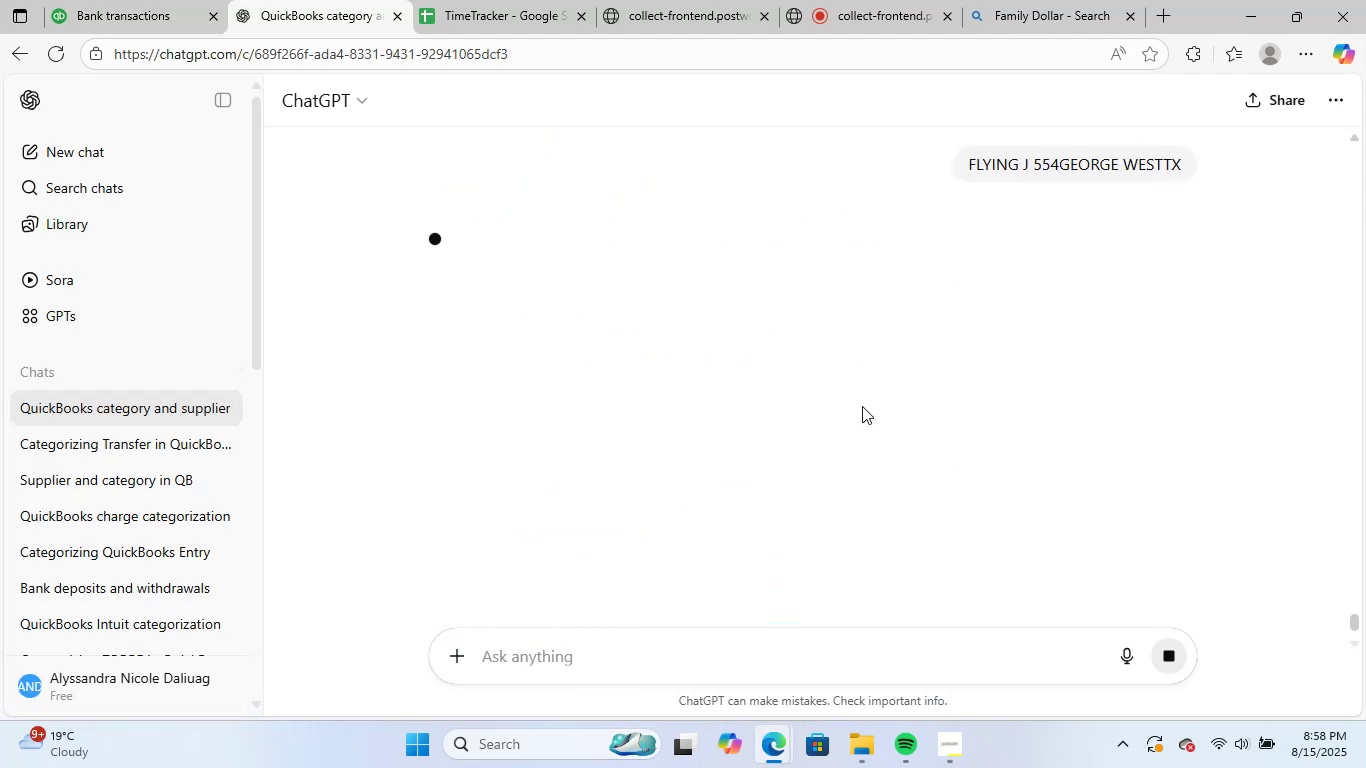 
left_click_drag(start_coordinate=[429, 314], to_coordinate=[493, 319])
 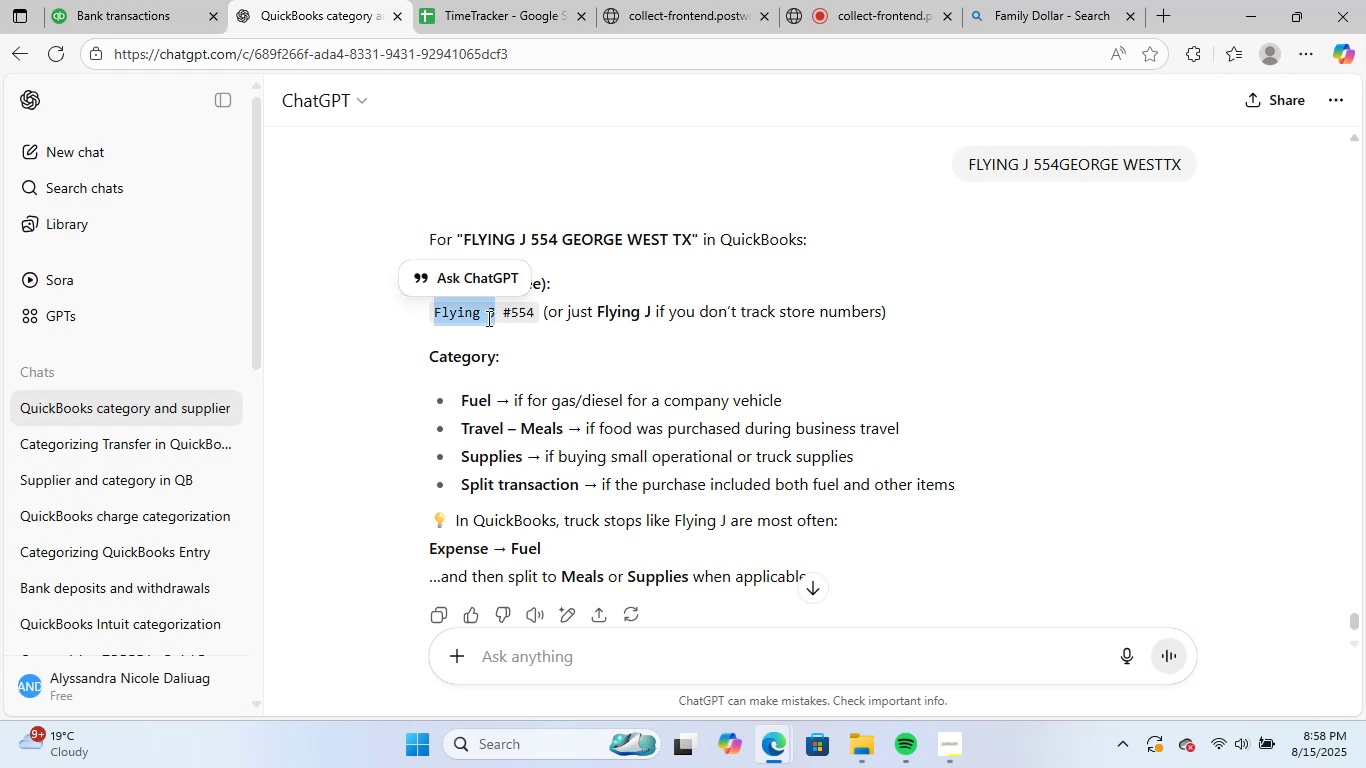 
key(Control+ControlLeft)
 